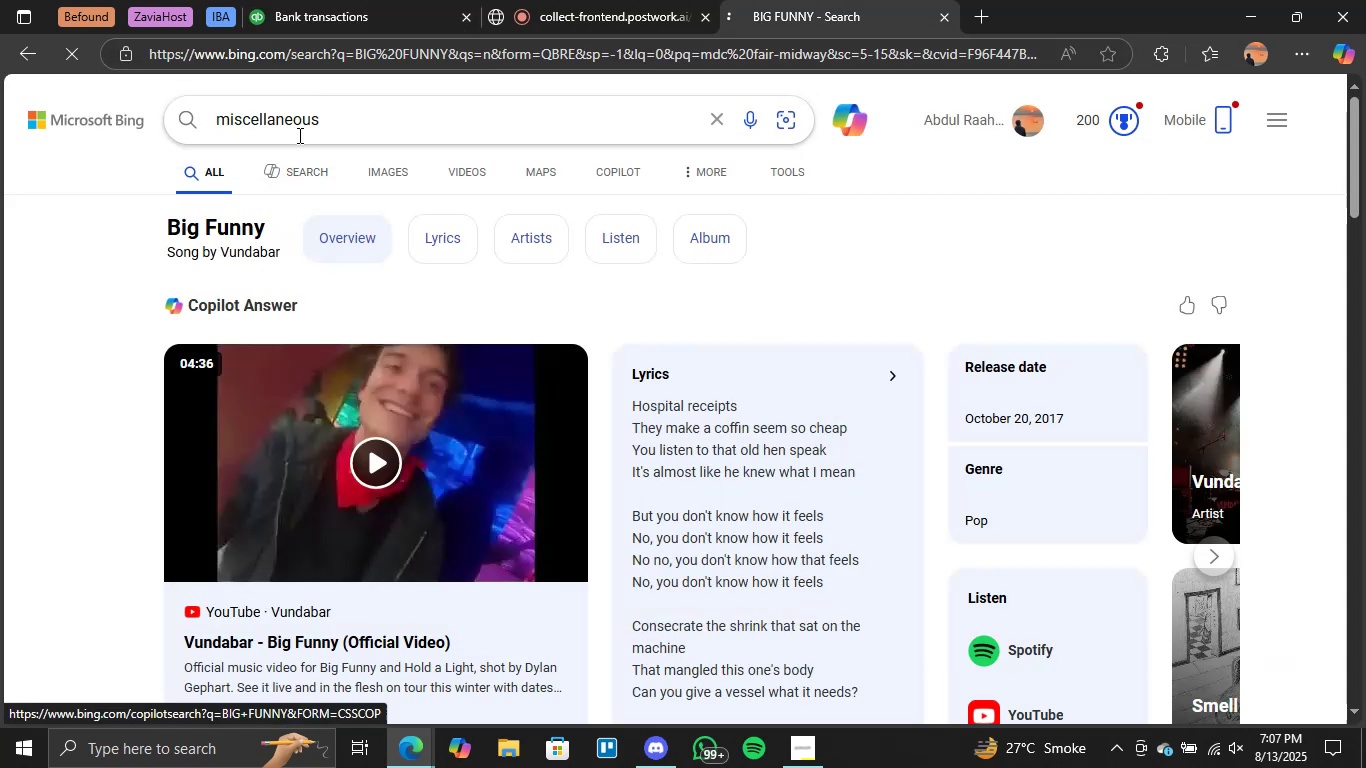 
double_click([290, 127])
 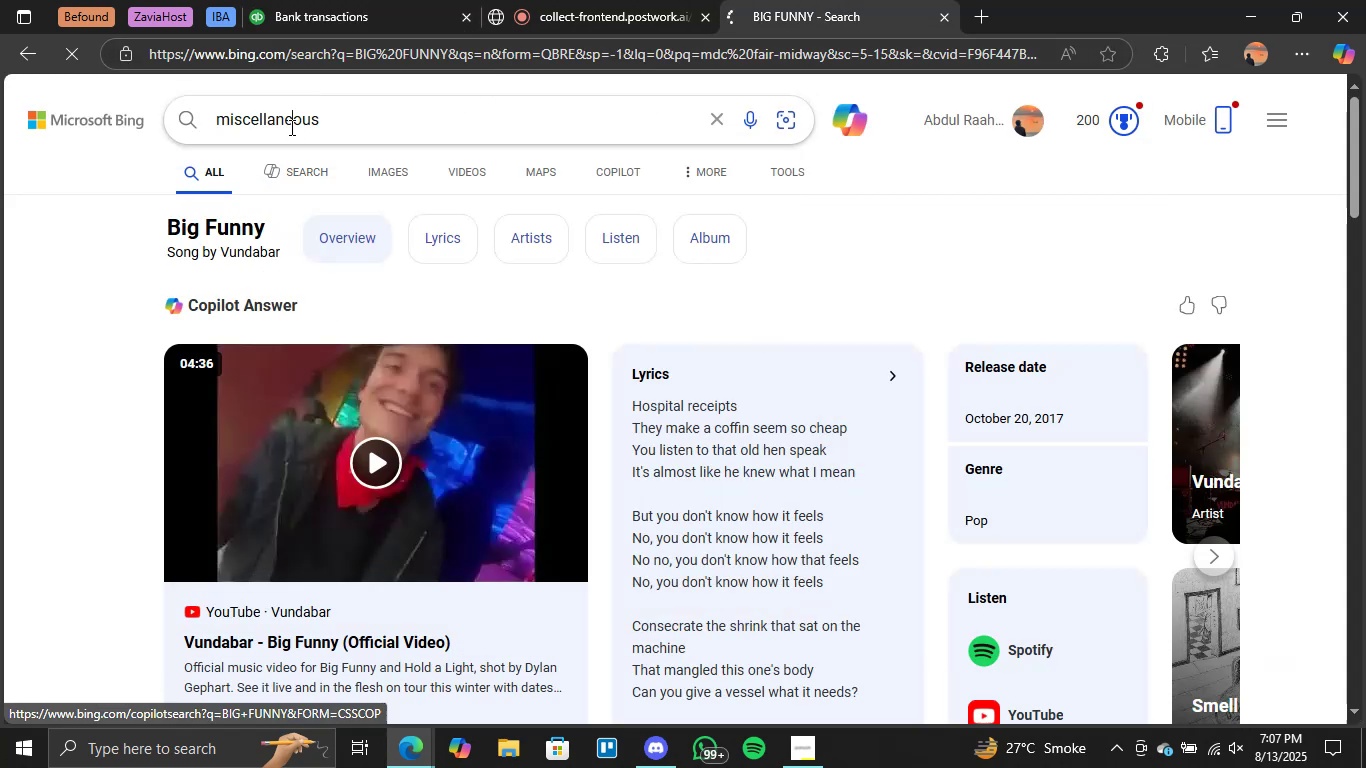 
triple_click([290, 127])
 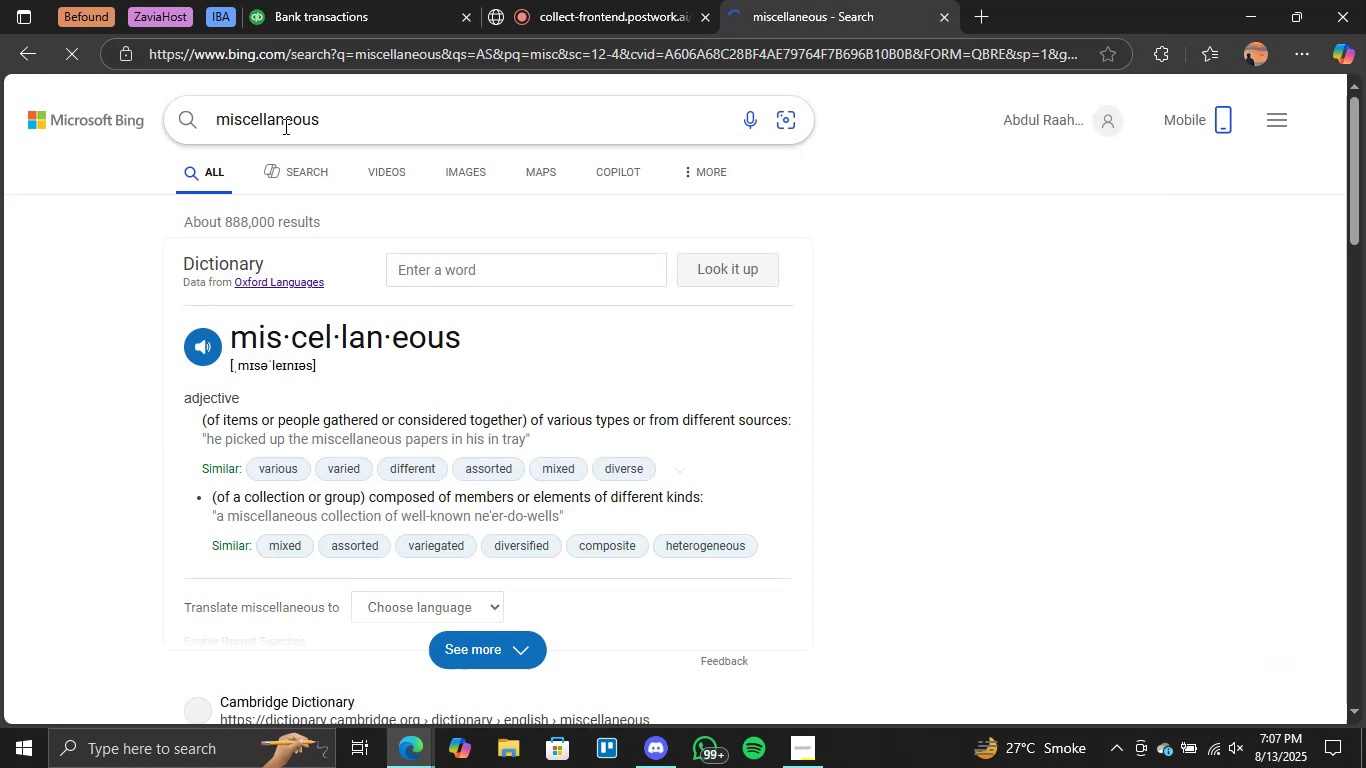 
double_click([283, 126])
 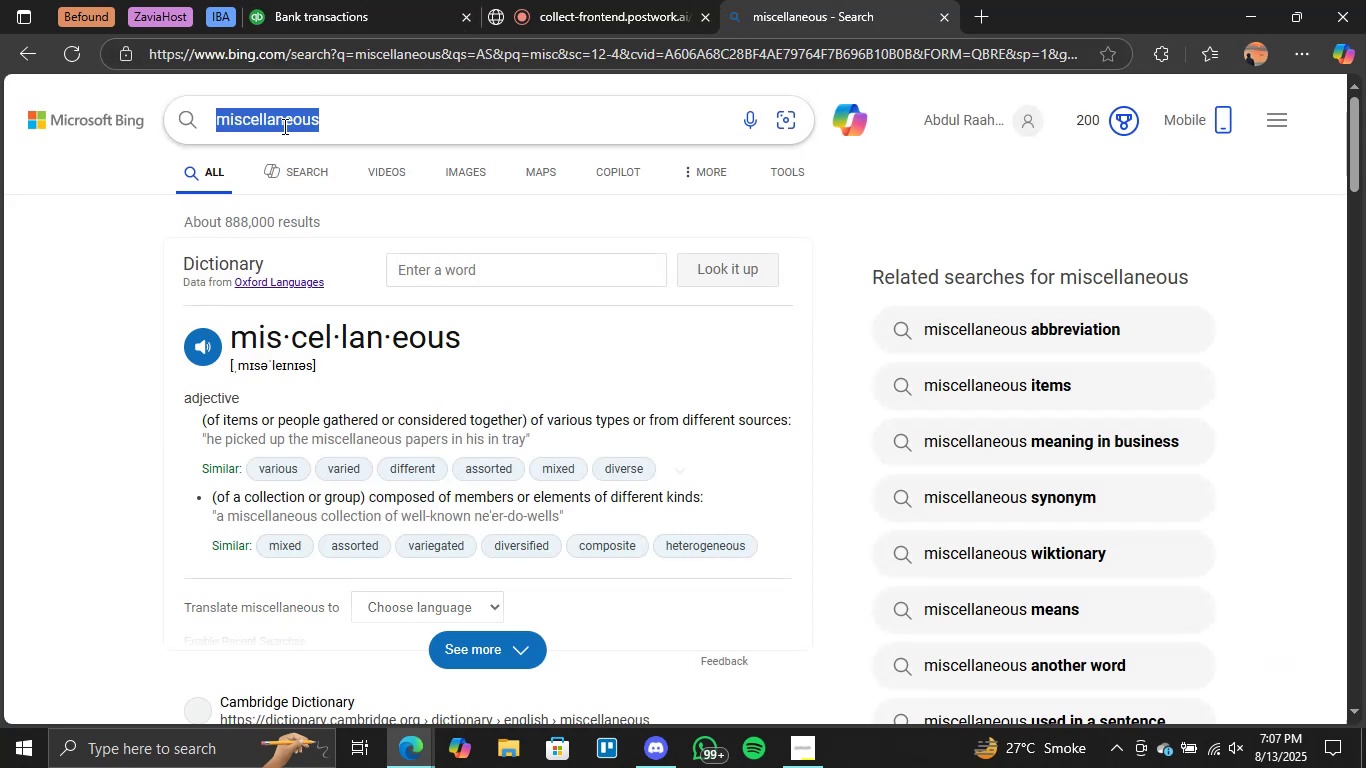 
key(Control+C)
 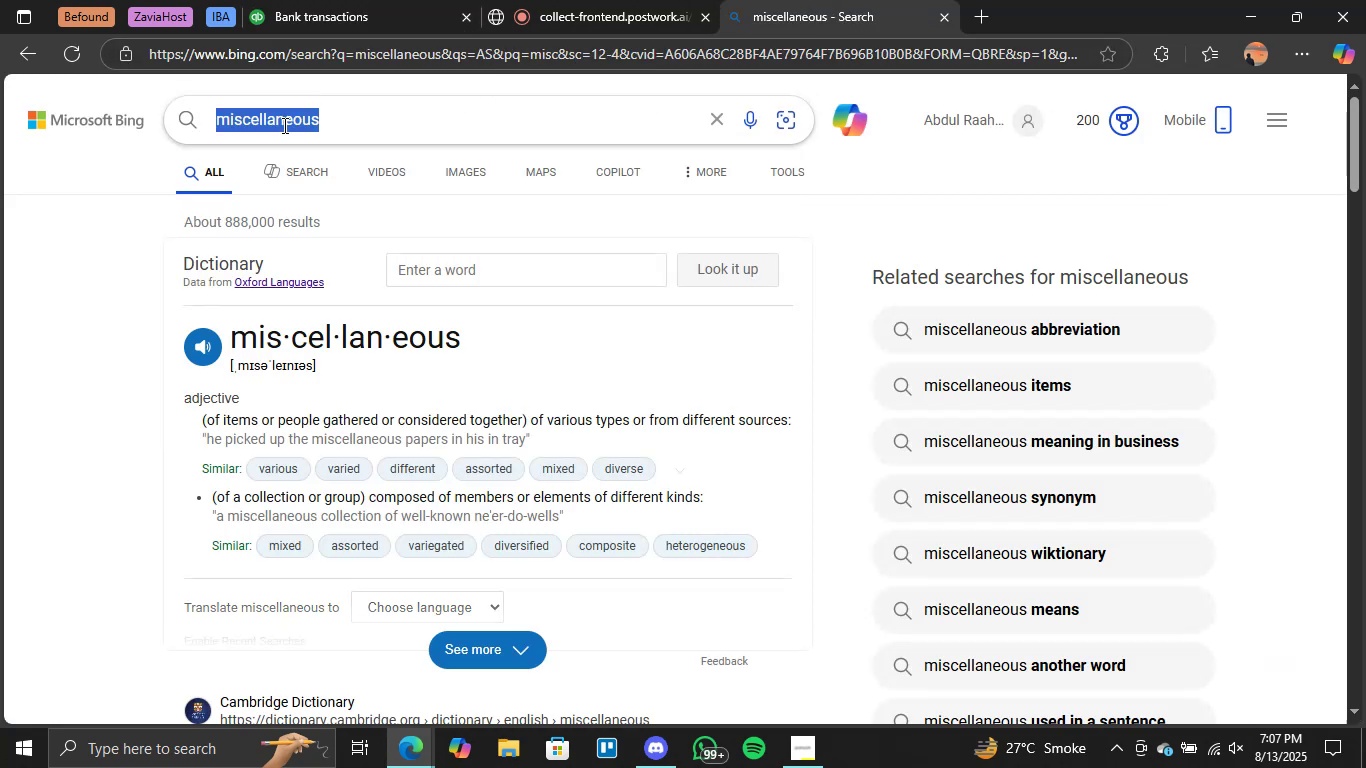 
key(Control+ControlLeft)
 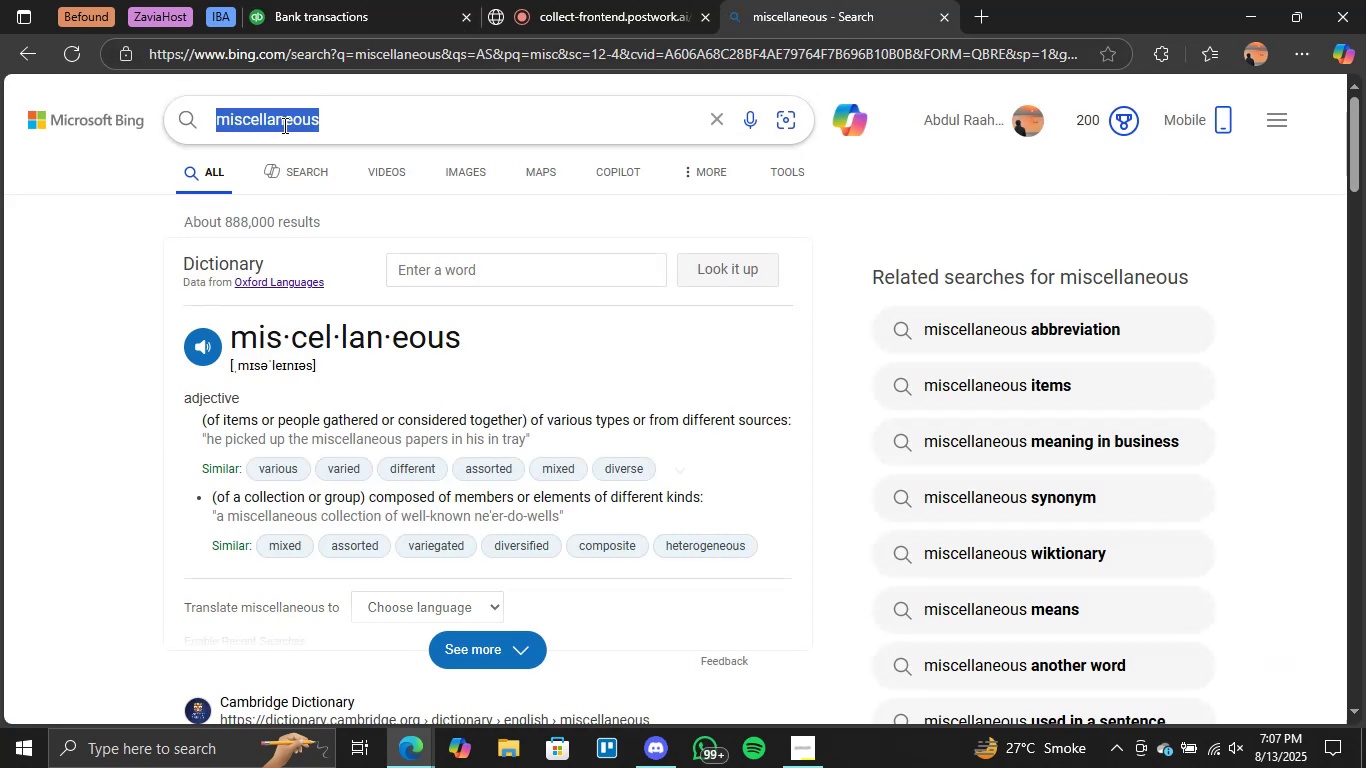 
key(Control+C)
 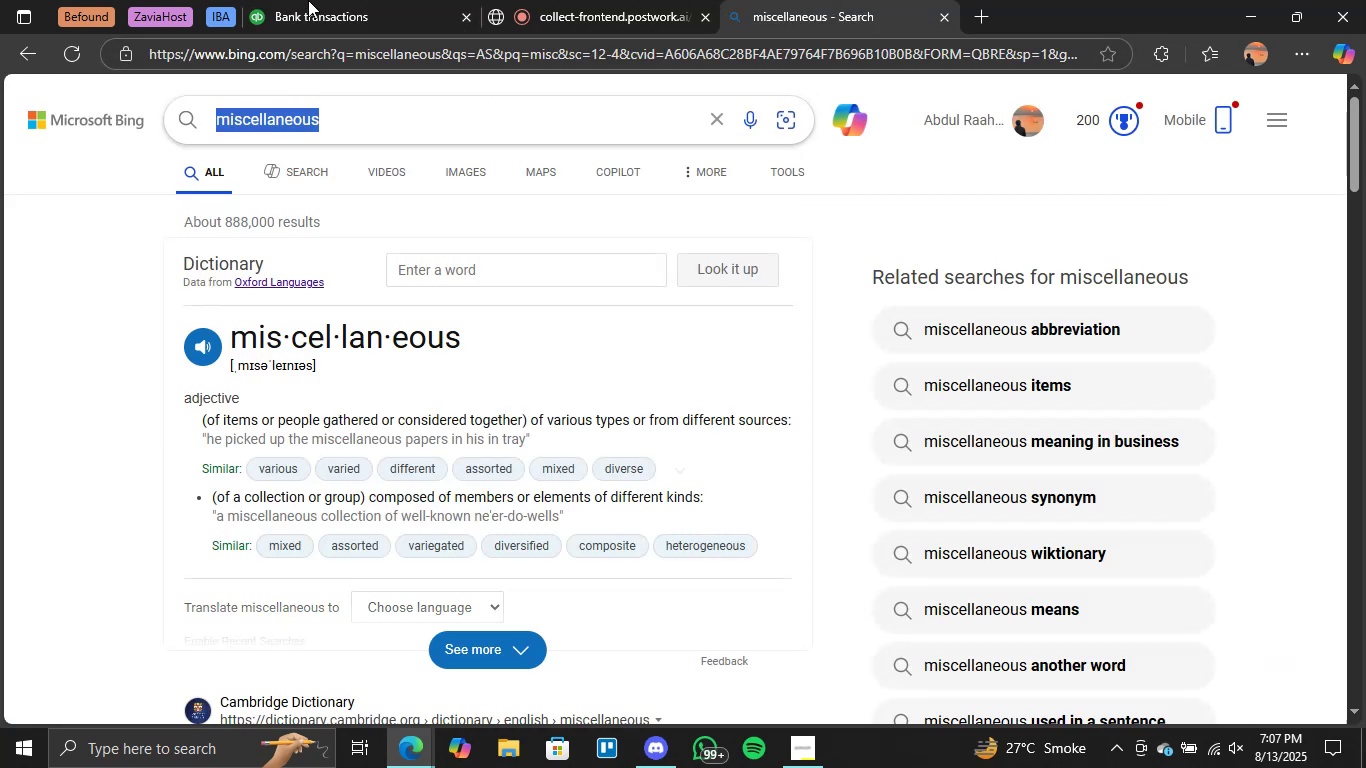 
left_click([309, 0])
 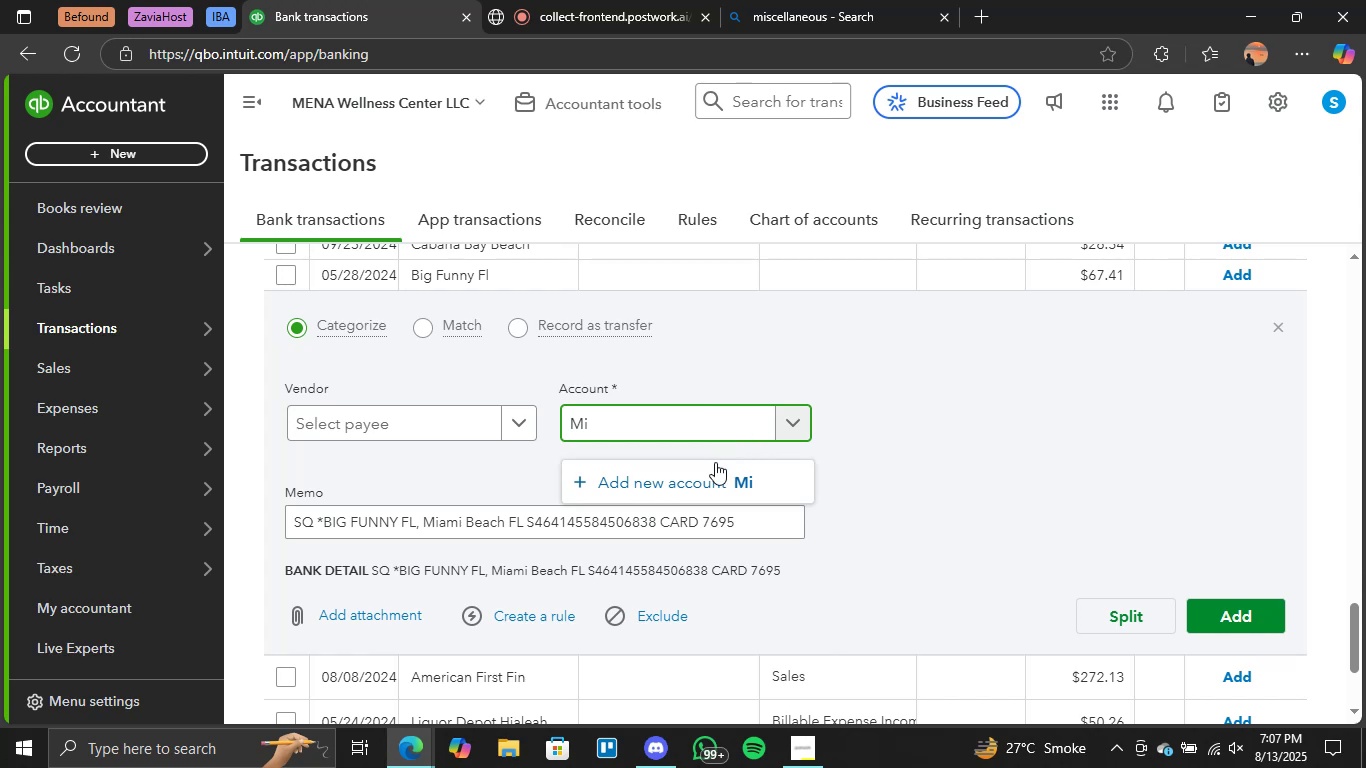 
left_click([701, 470])
 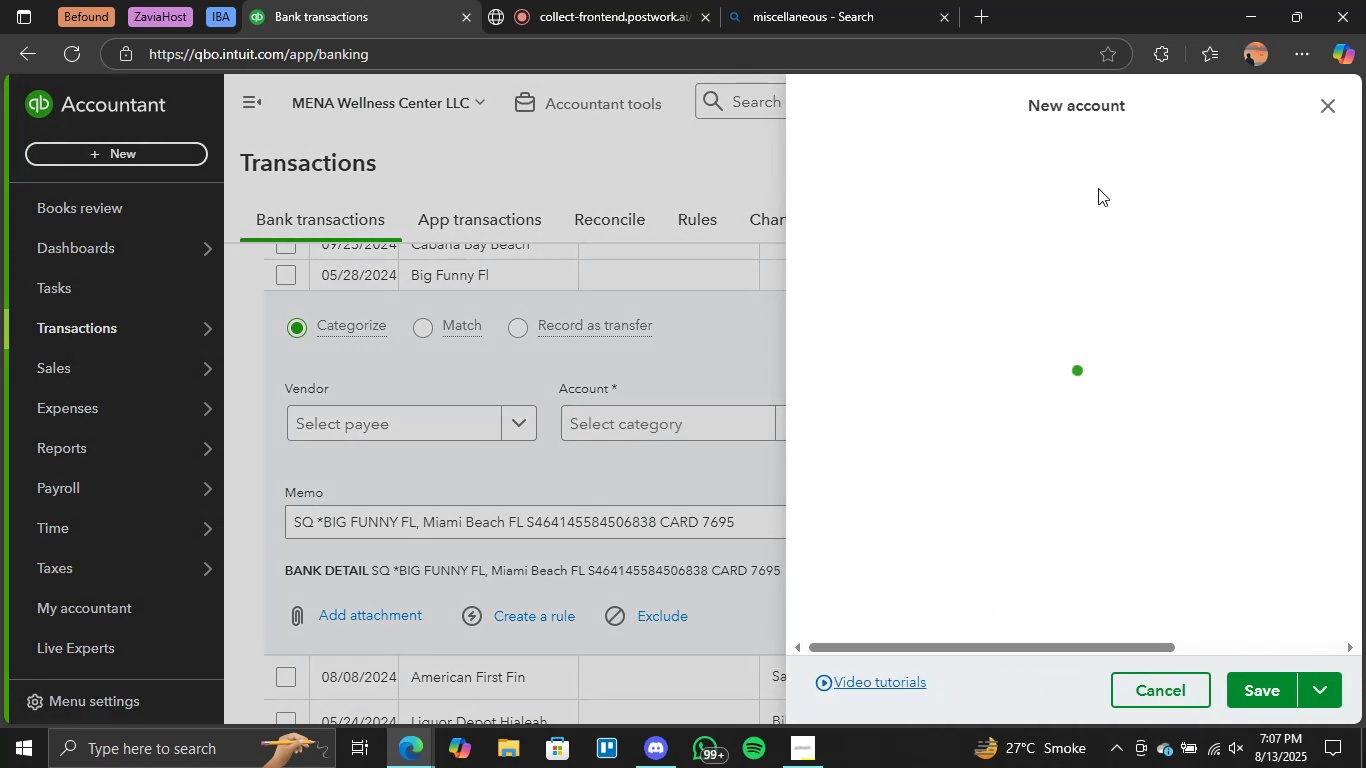 
left_click_drag(start_coordinate=[916, 196], to_coordinate=[911, 195])
 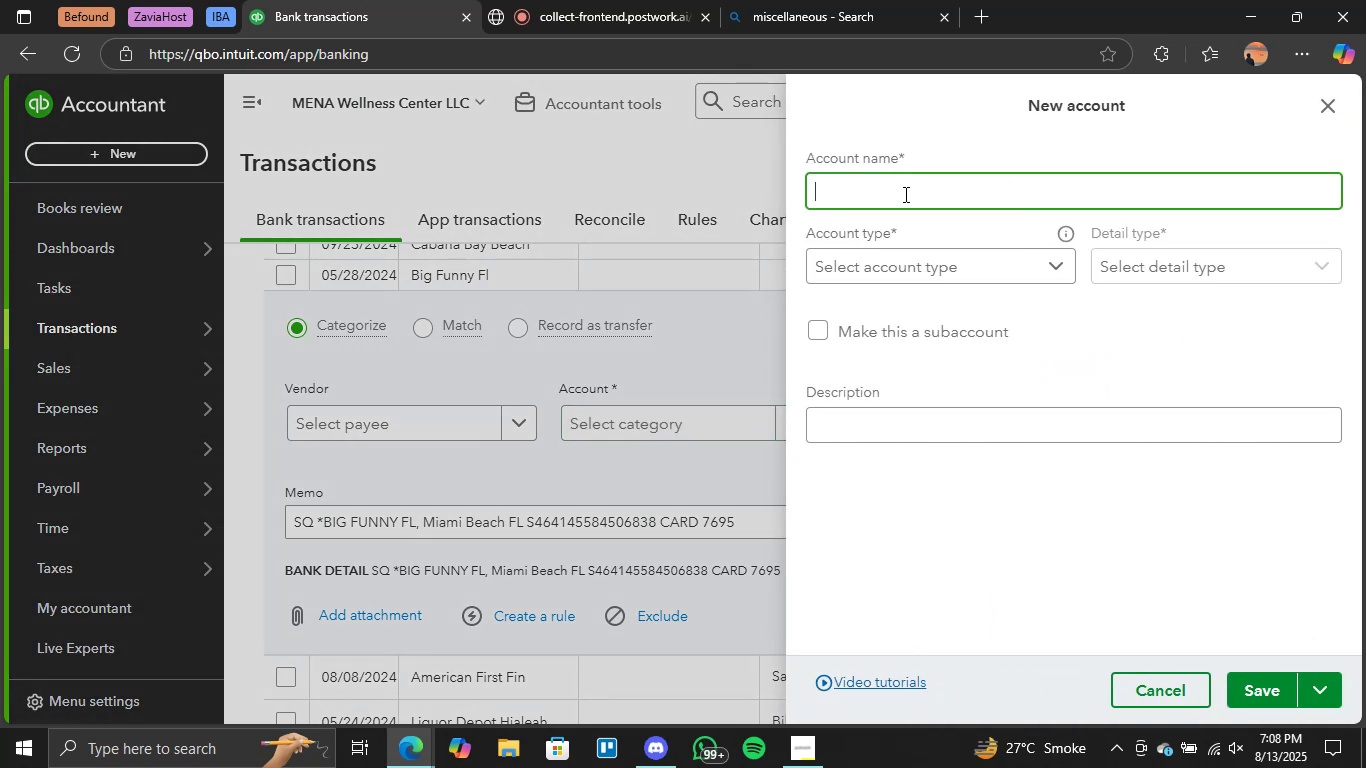 
key(Control+V)
 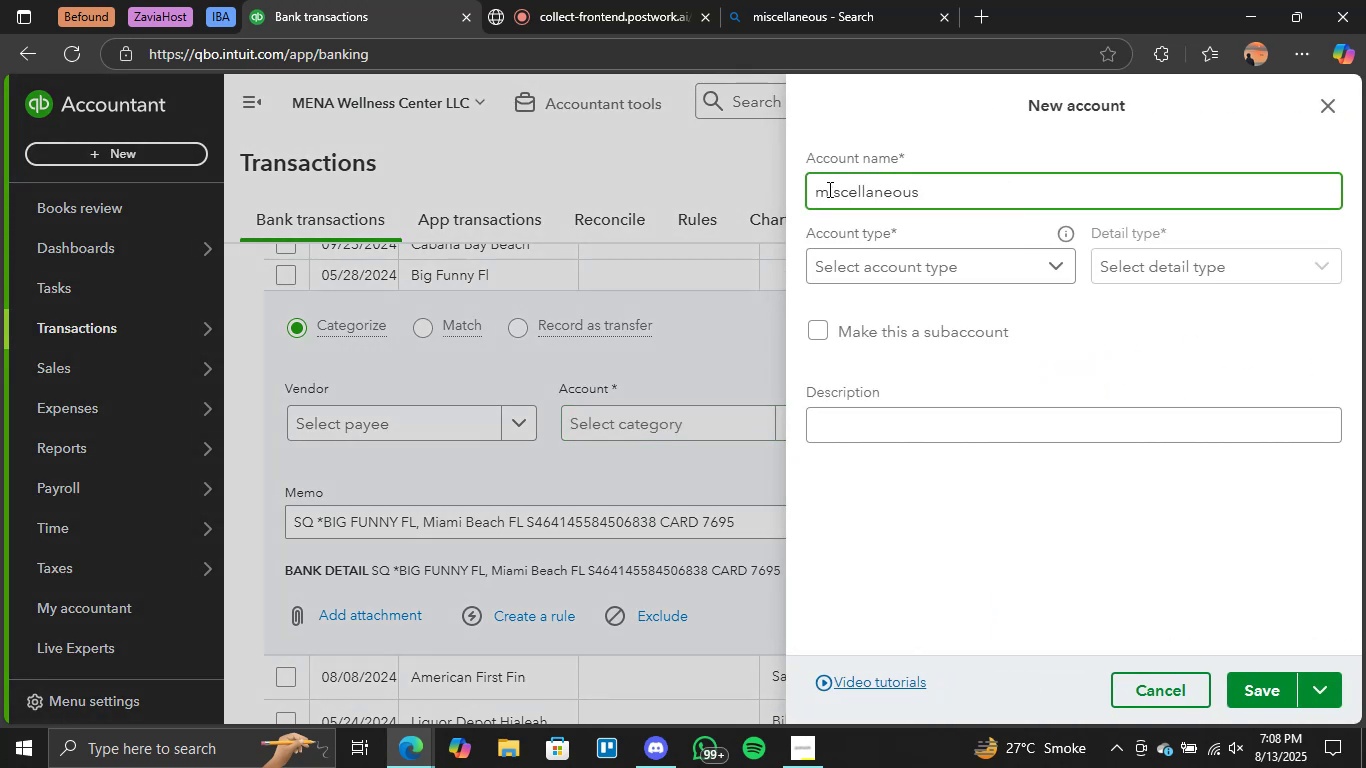 
left_click([826, 190])
 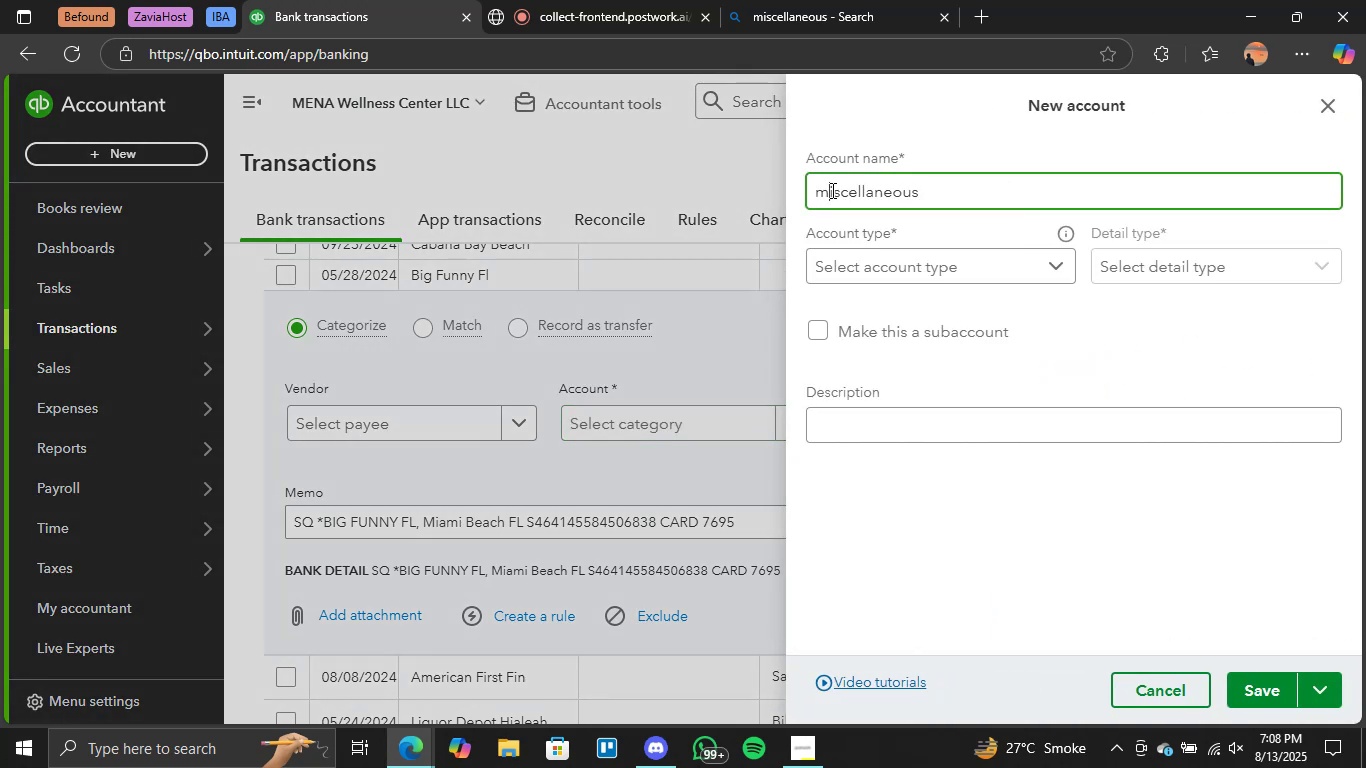 
key(Backspace)
 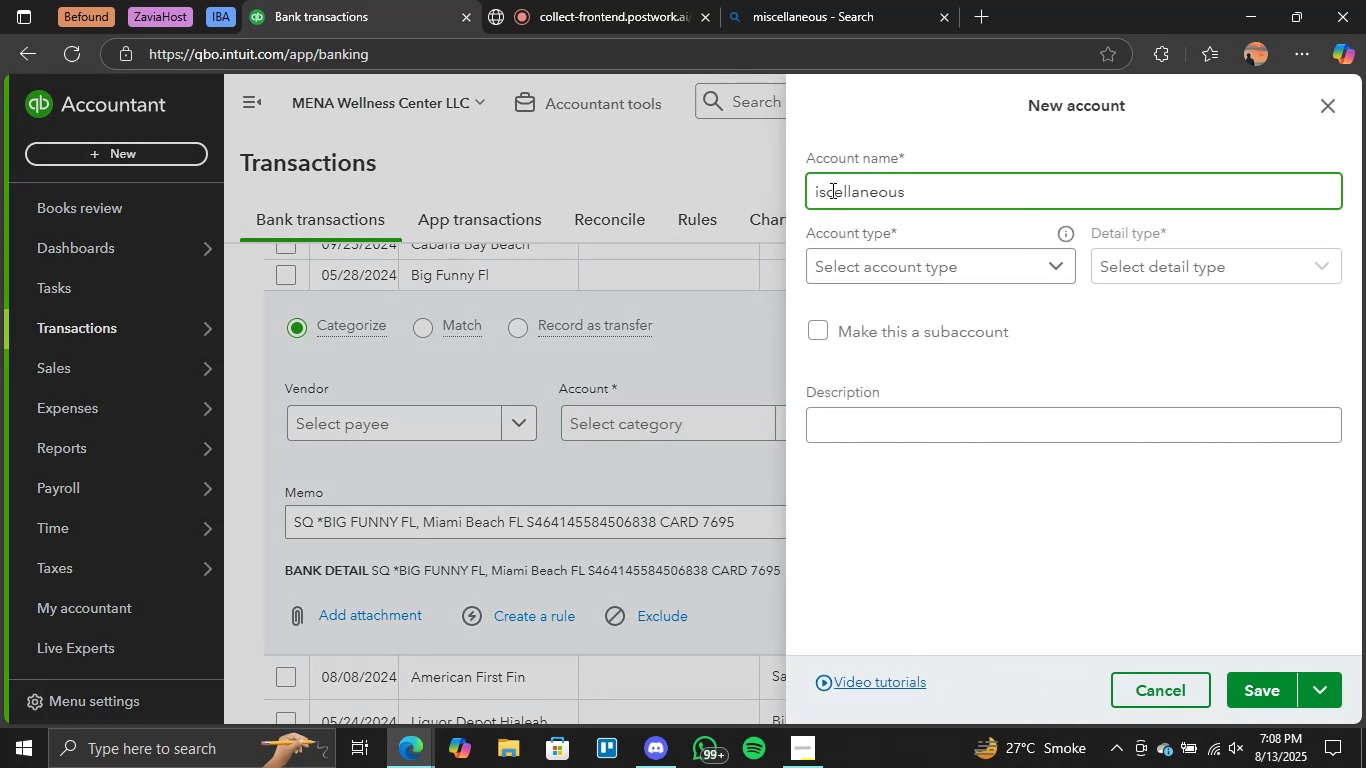 
key(CapsLock)
 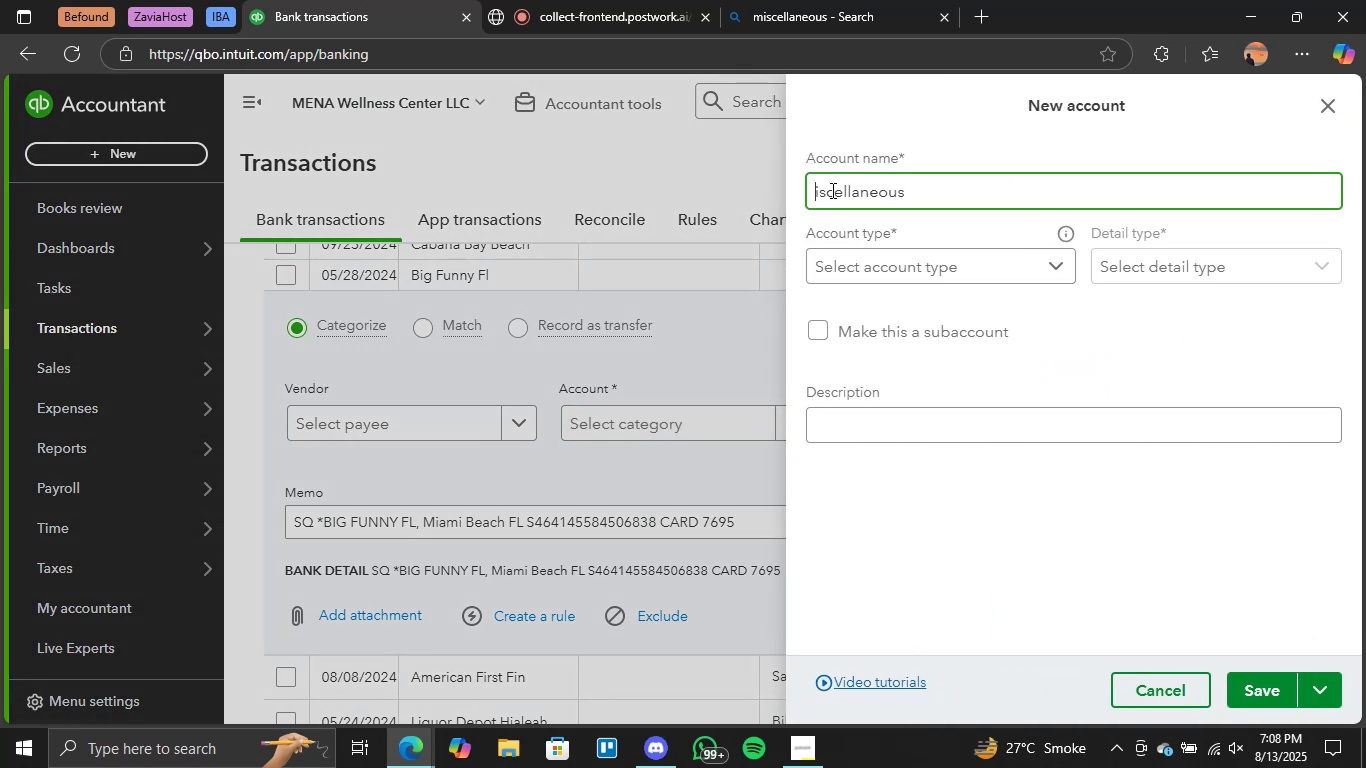 
key(M)
 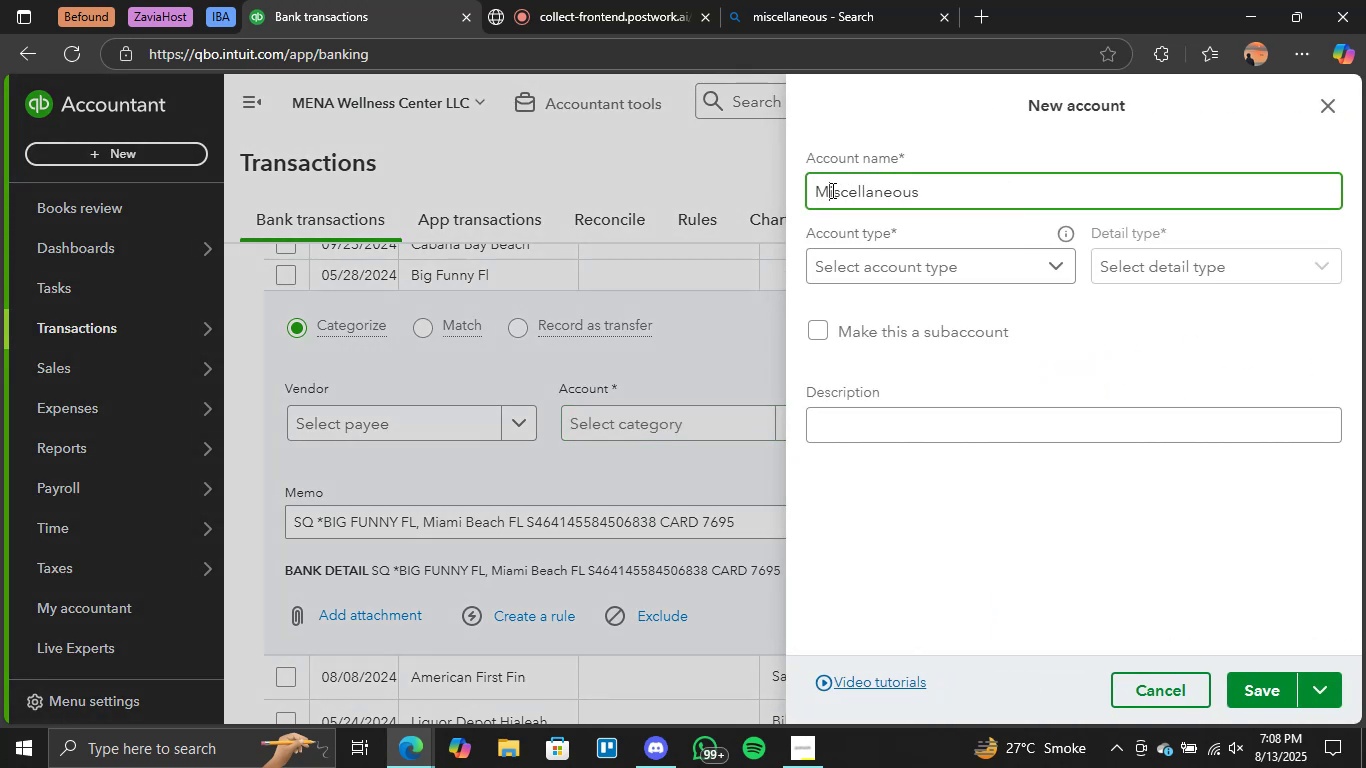 
key(CapsLock)
 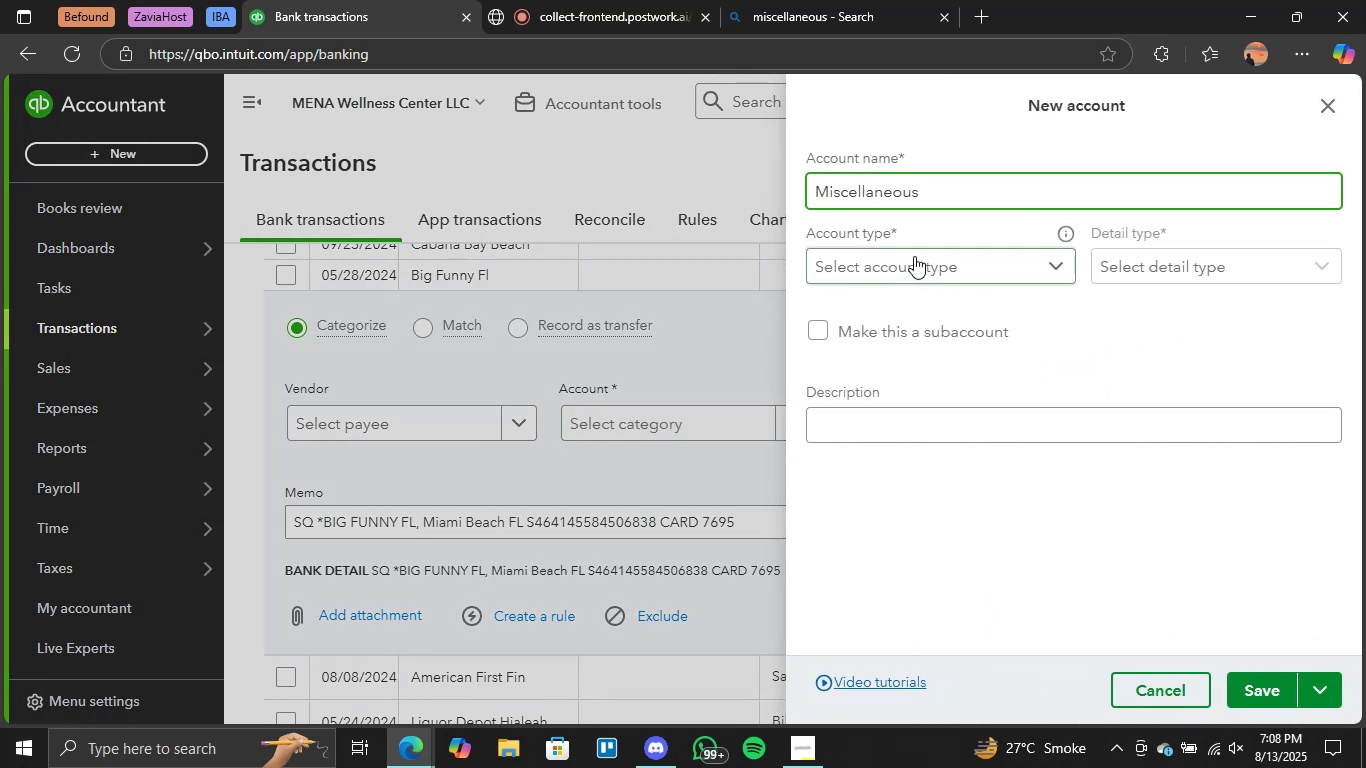 
left_click([914, 256])
 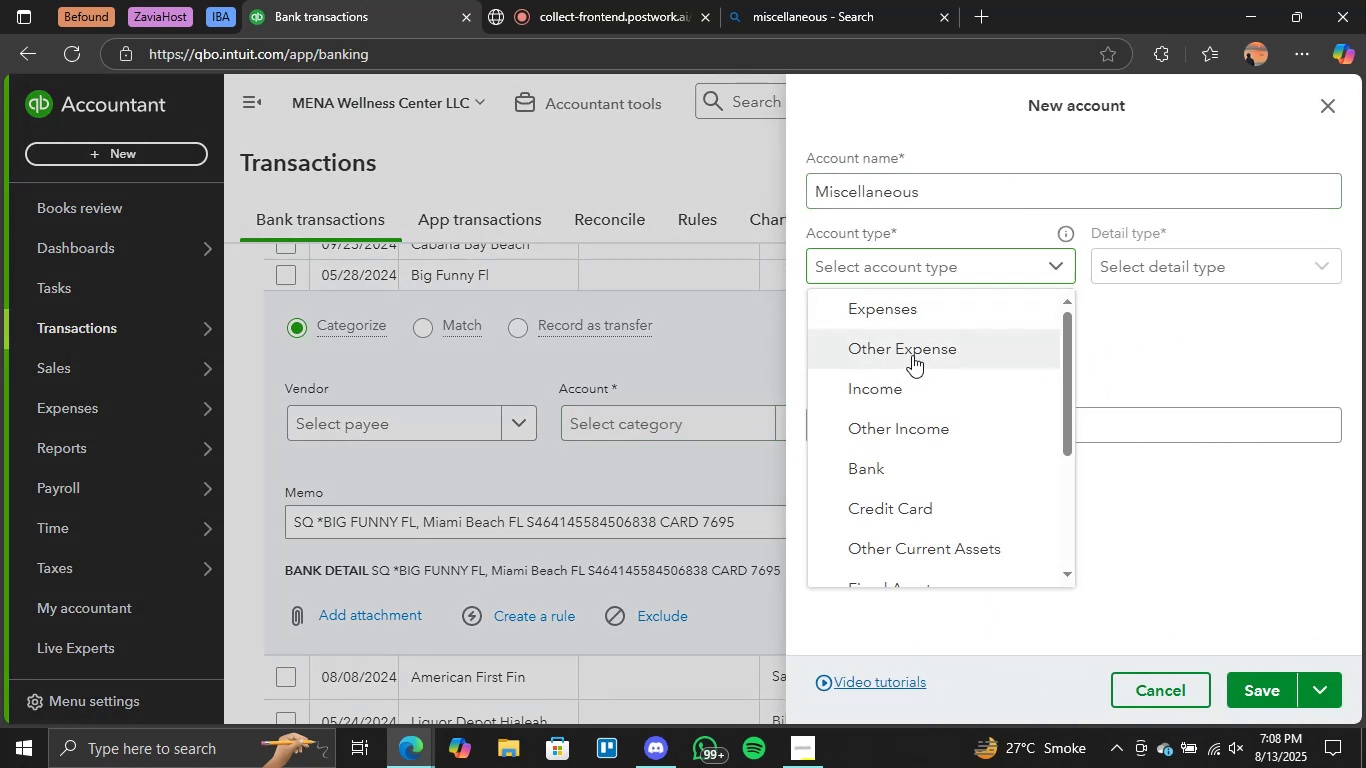 
double_click([1179, 255])
 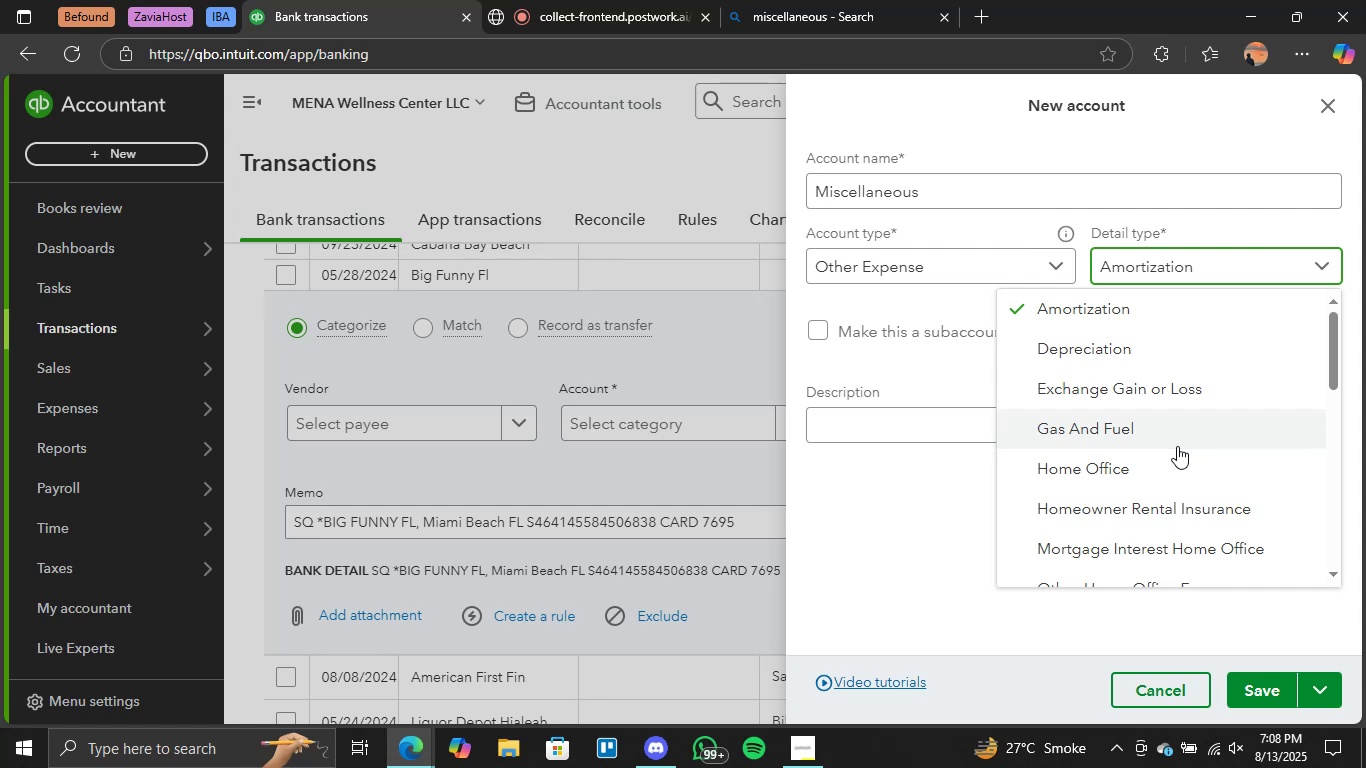 
scroll: coordinate [1154, 439], scroll_direction: down, amount: 3.0
 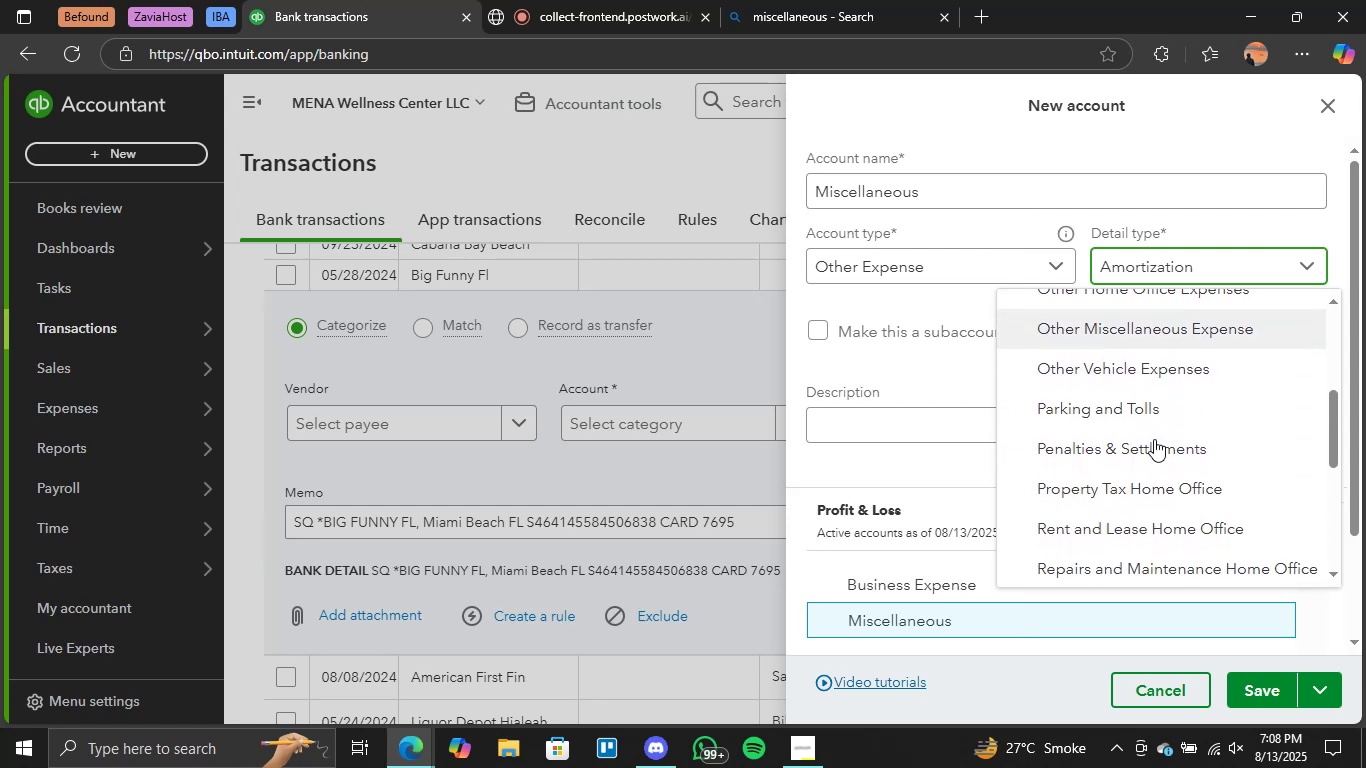 
scroll: coordinate [1153, 439], scroll_direction: up, amount: 1.0
 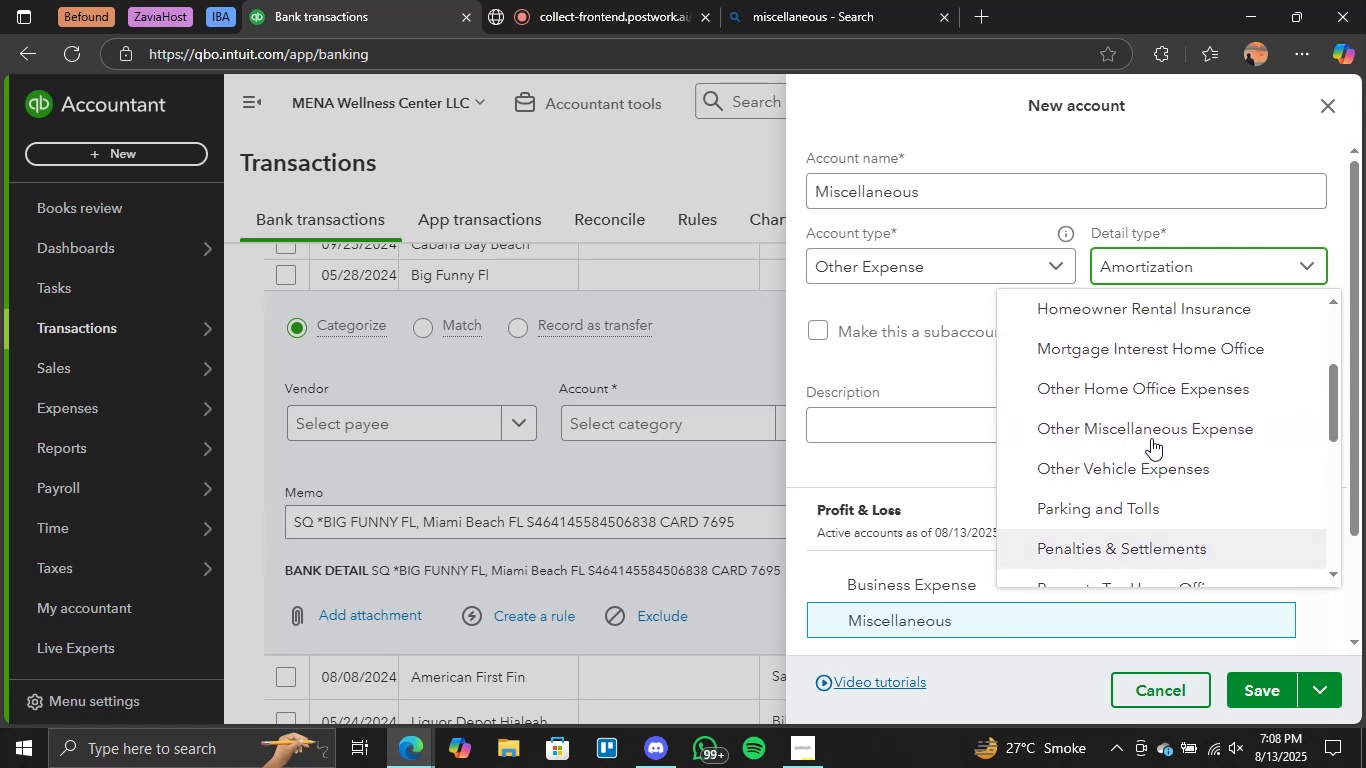 
left_click([1150, 437])
 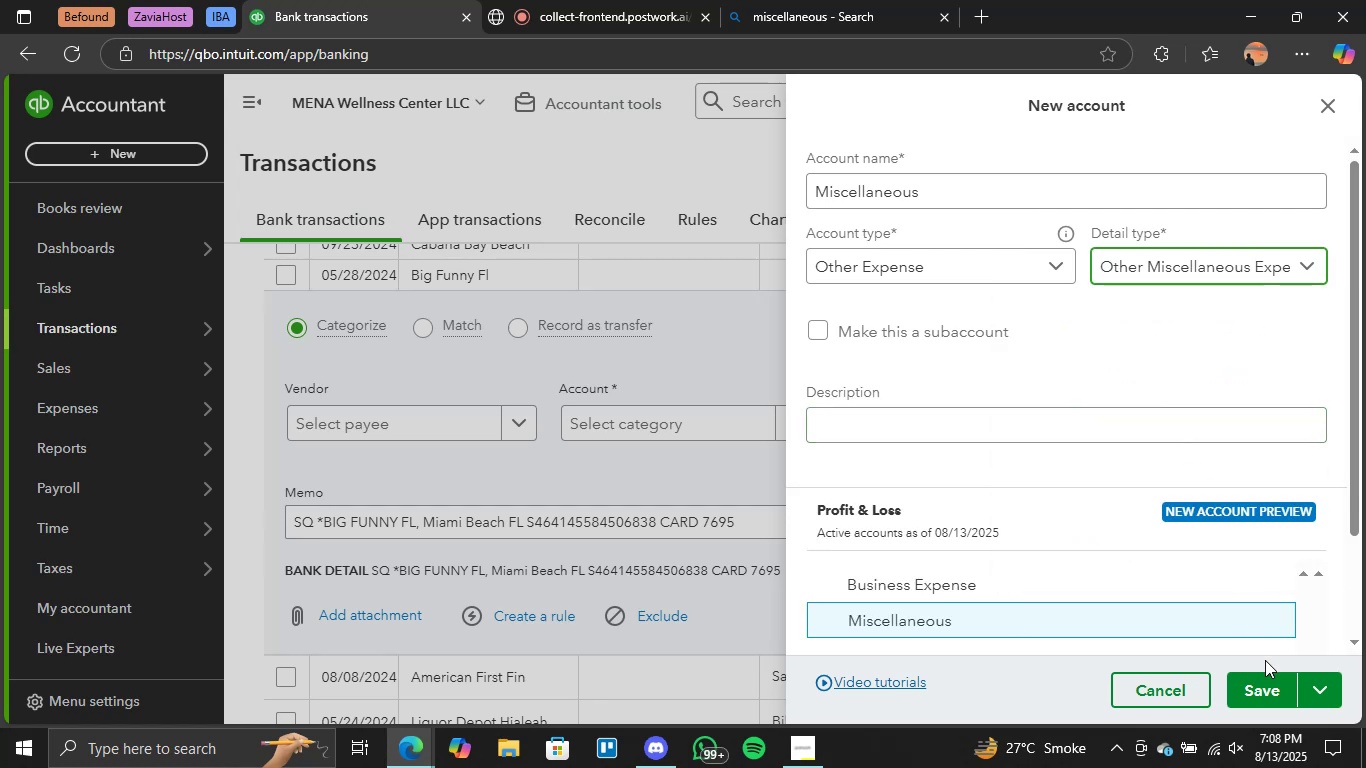 
left_click([1269, 676])
 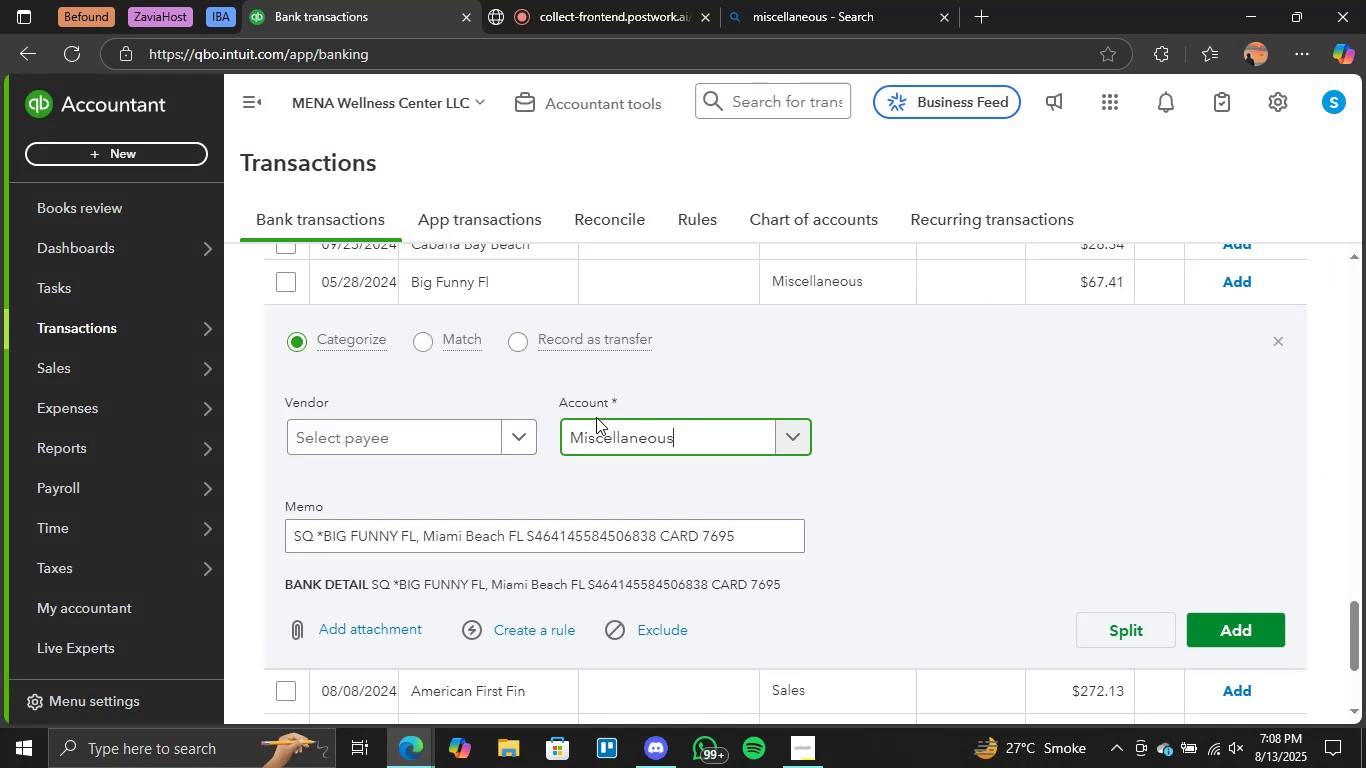 
left_click([1219, 635])
 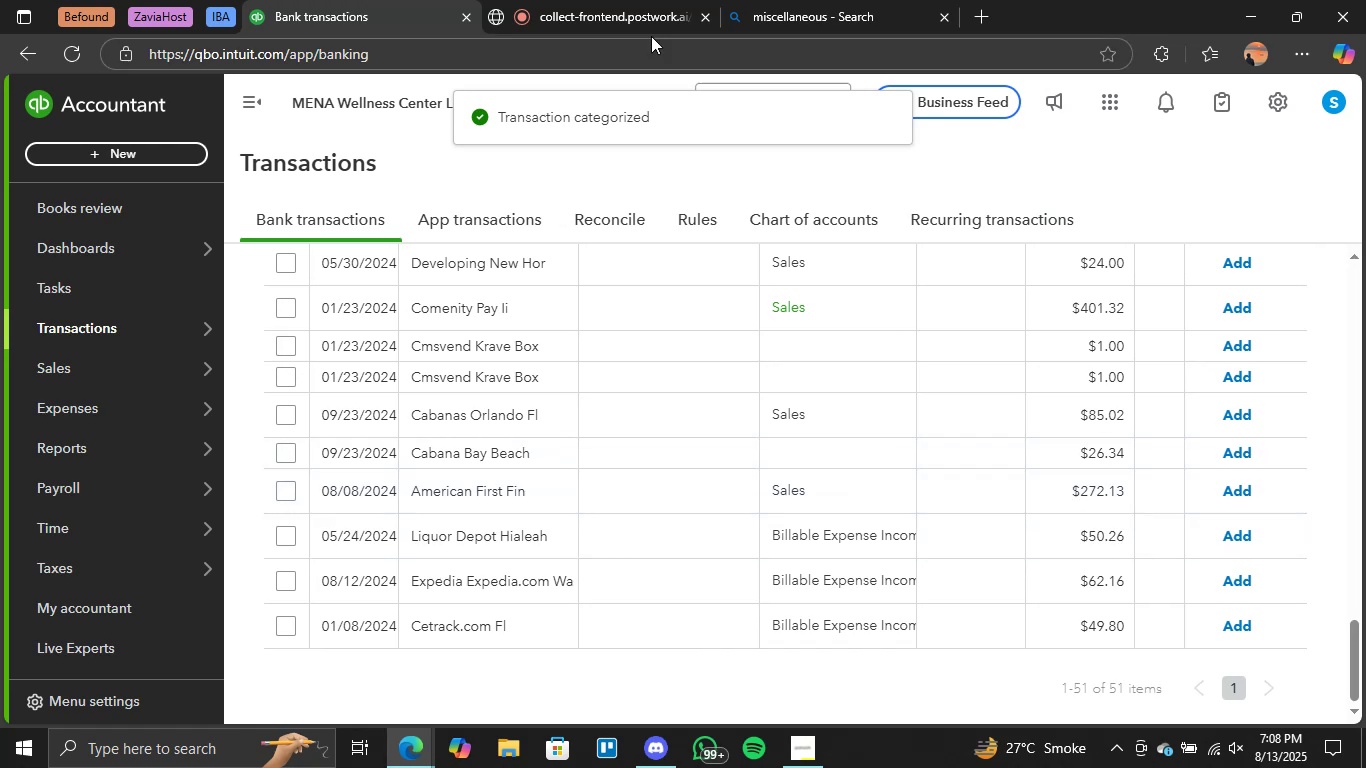 
wait(6.93)
 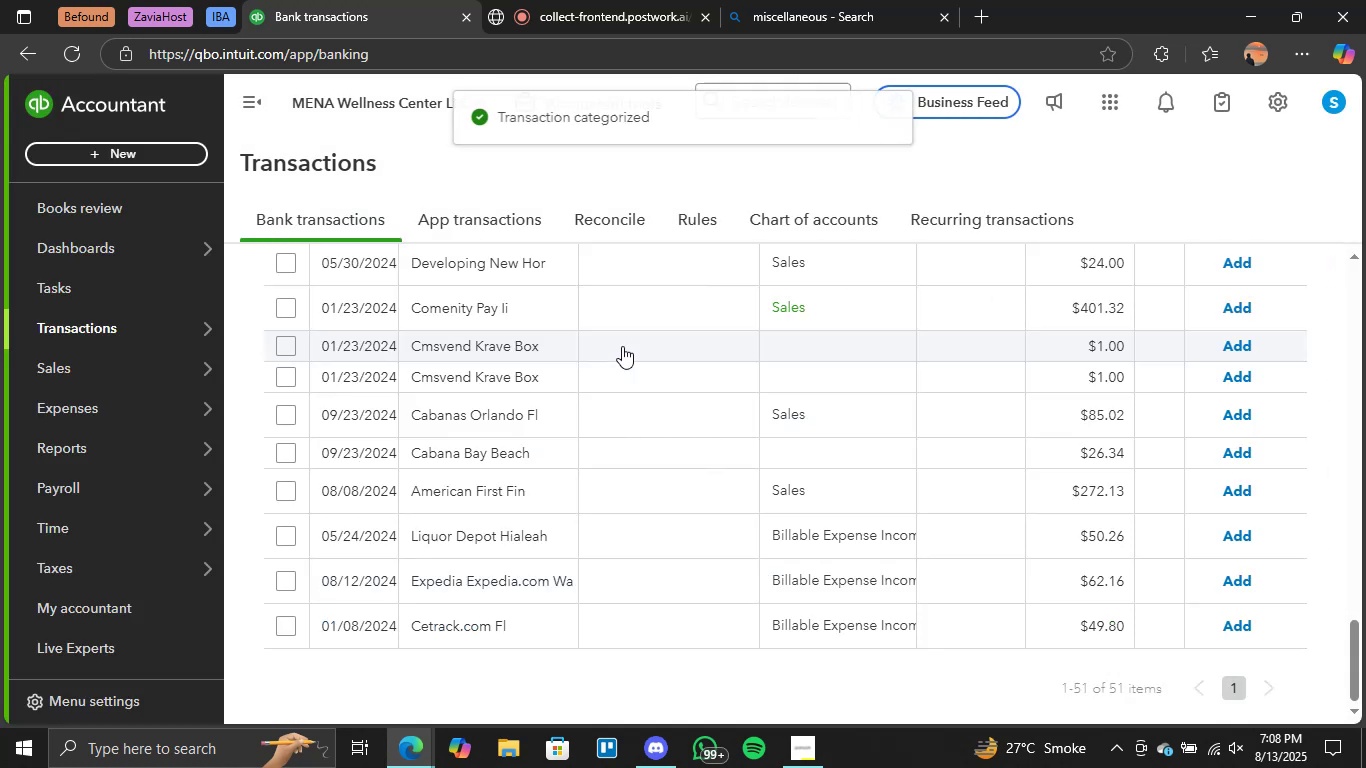 
scroll: coordinate [597, 470], scroll_direction: up, amount: 1.0
 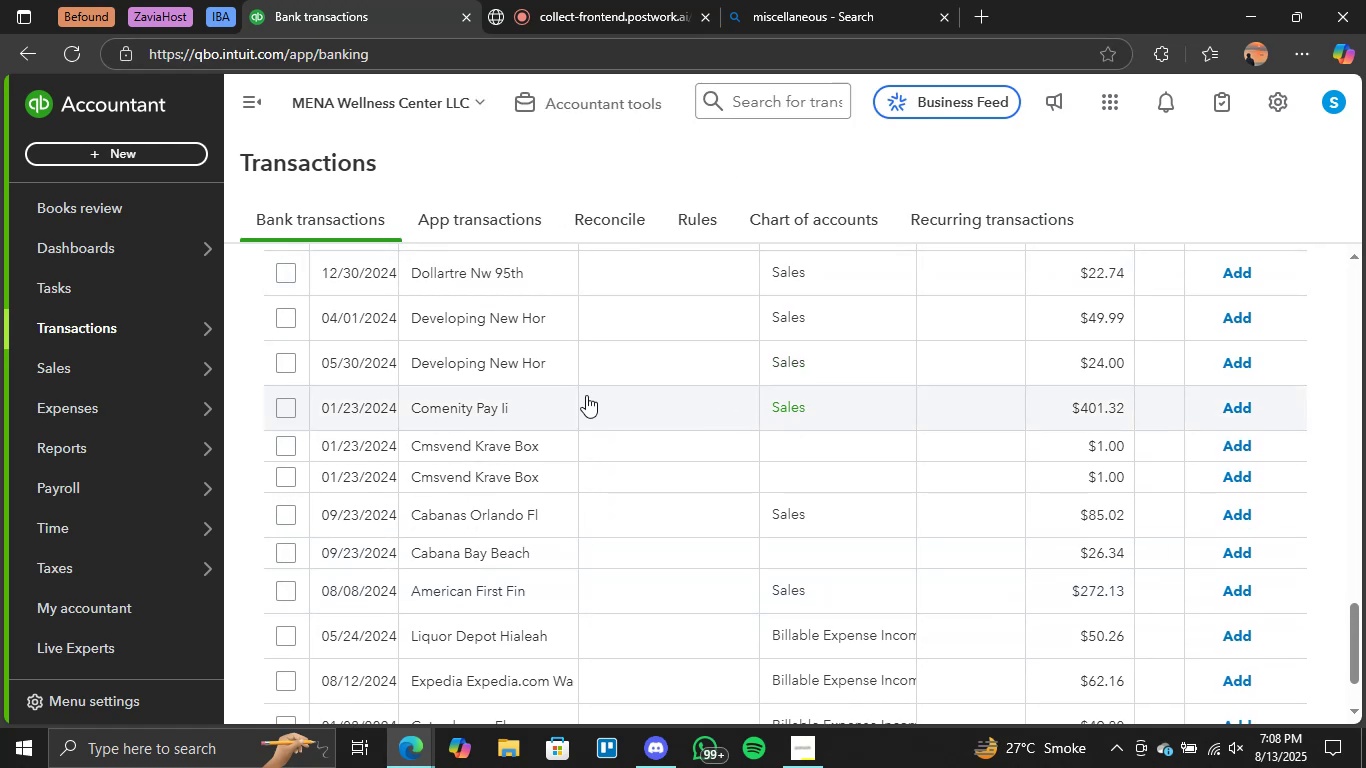 
wait(7.7)
 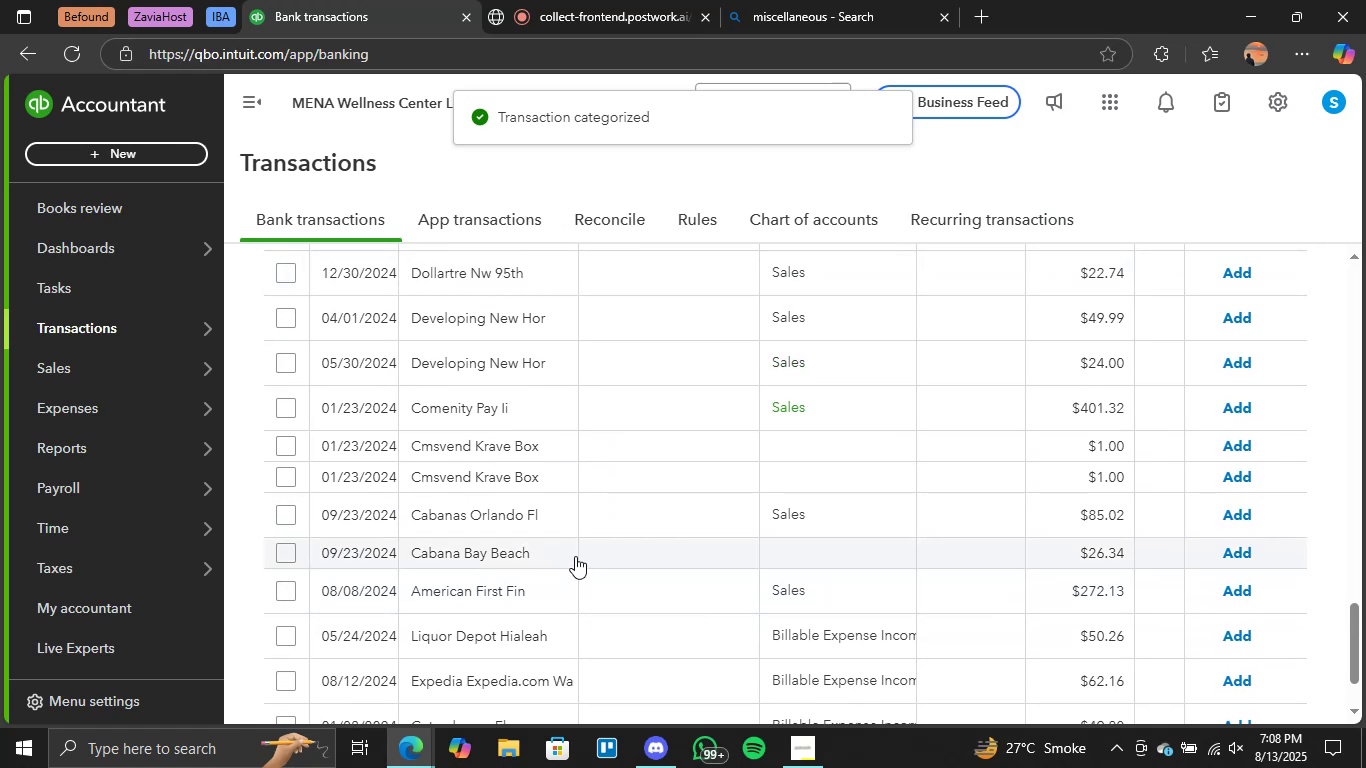 
left_click([291, 364])
 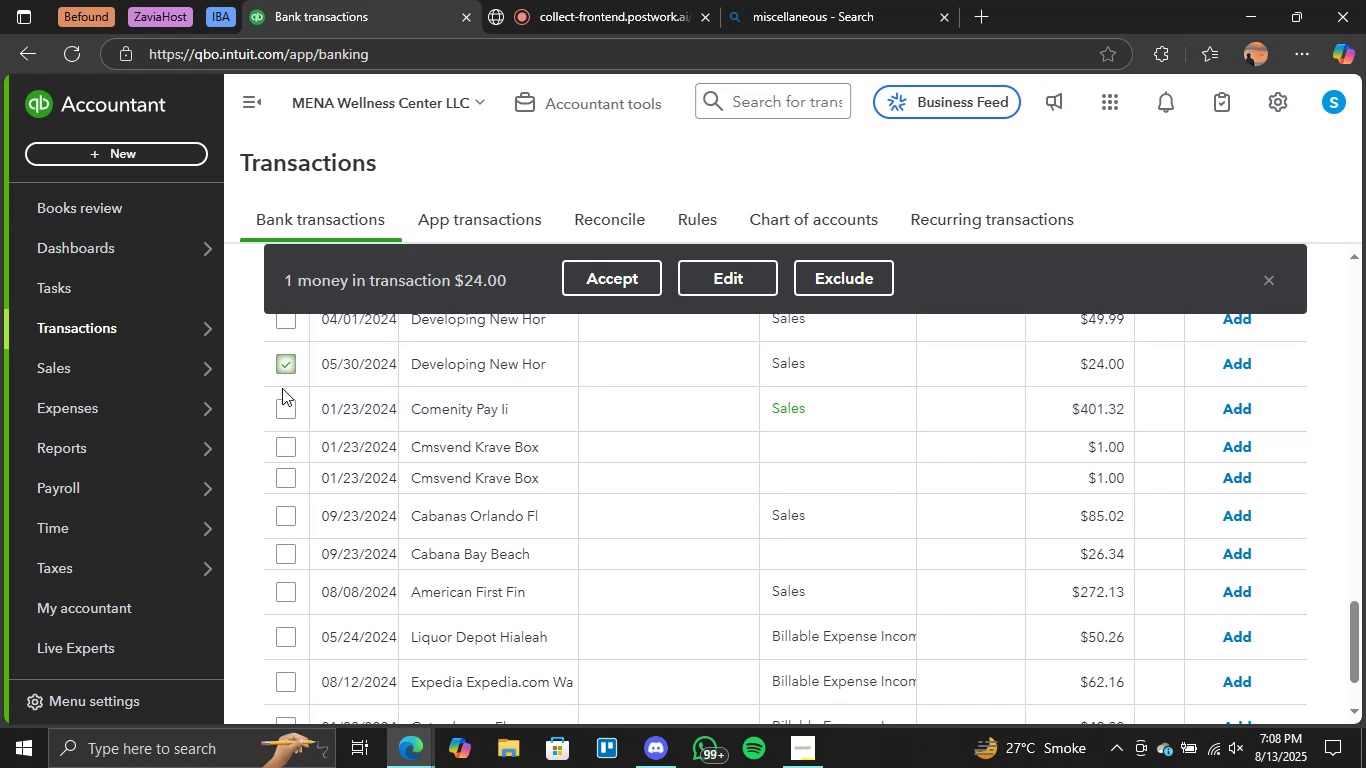 
left_click([282, 391])
 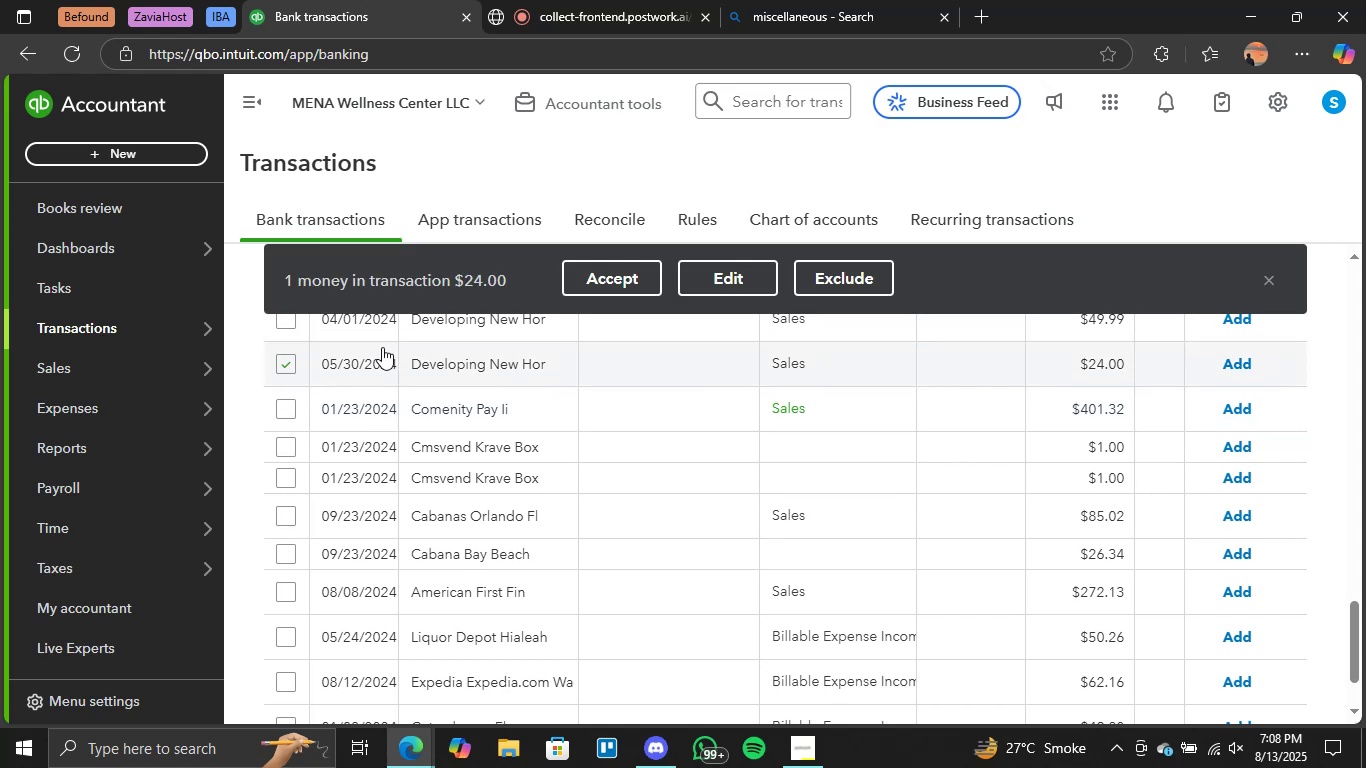 
scroll: coordinate [382, 354], scroll_direction: up, amount: 1.0
 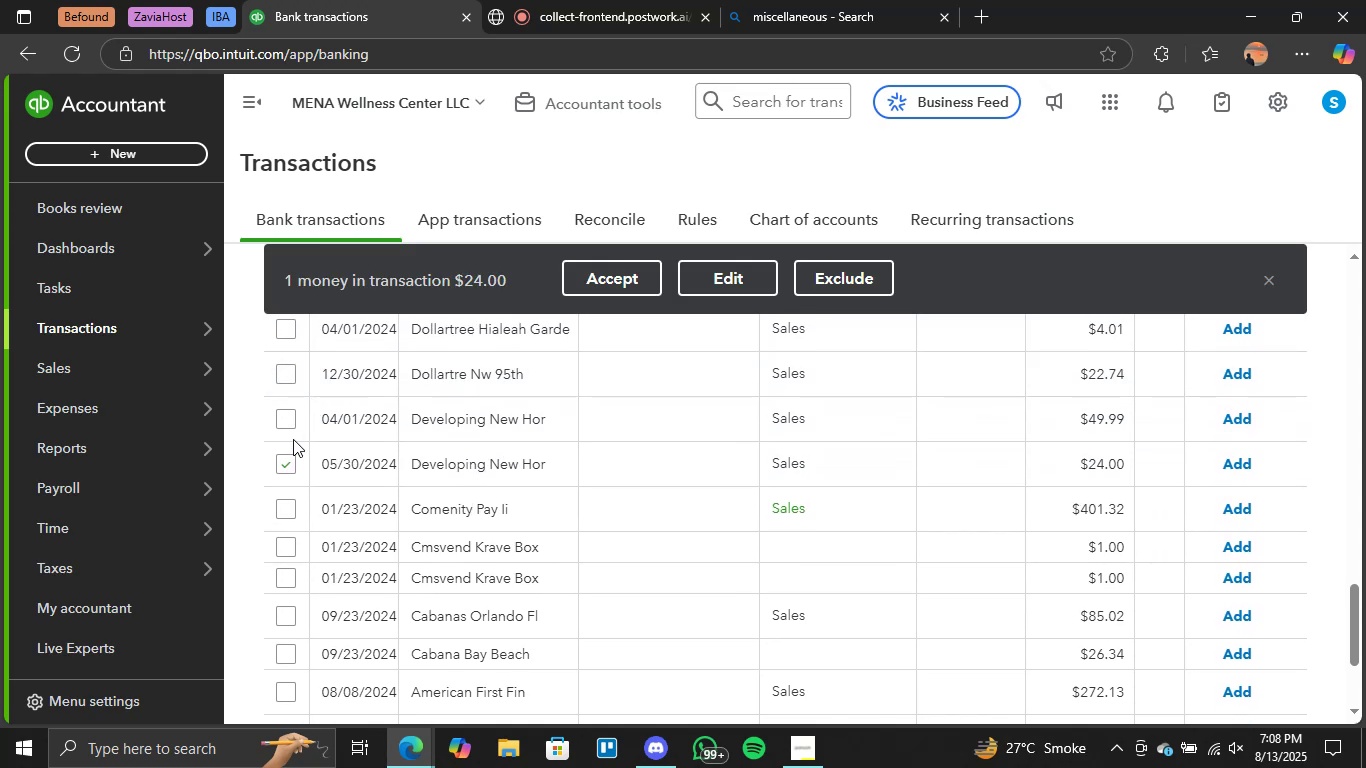 
left_click([283, 426])
 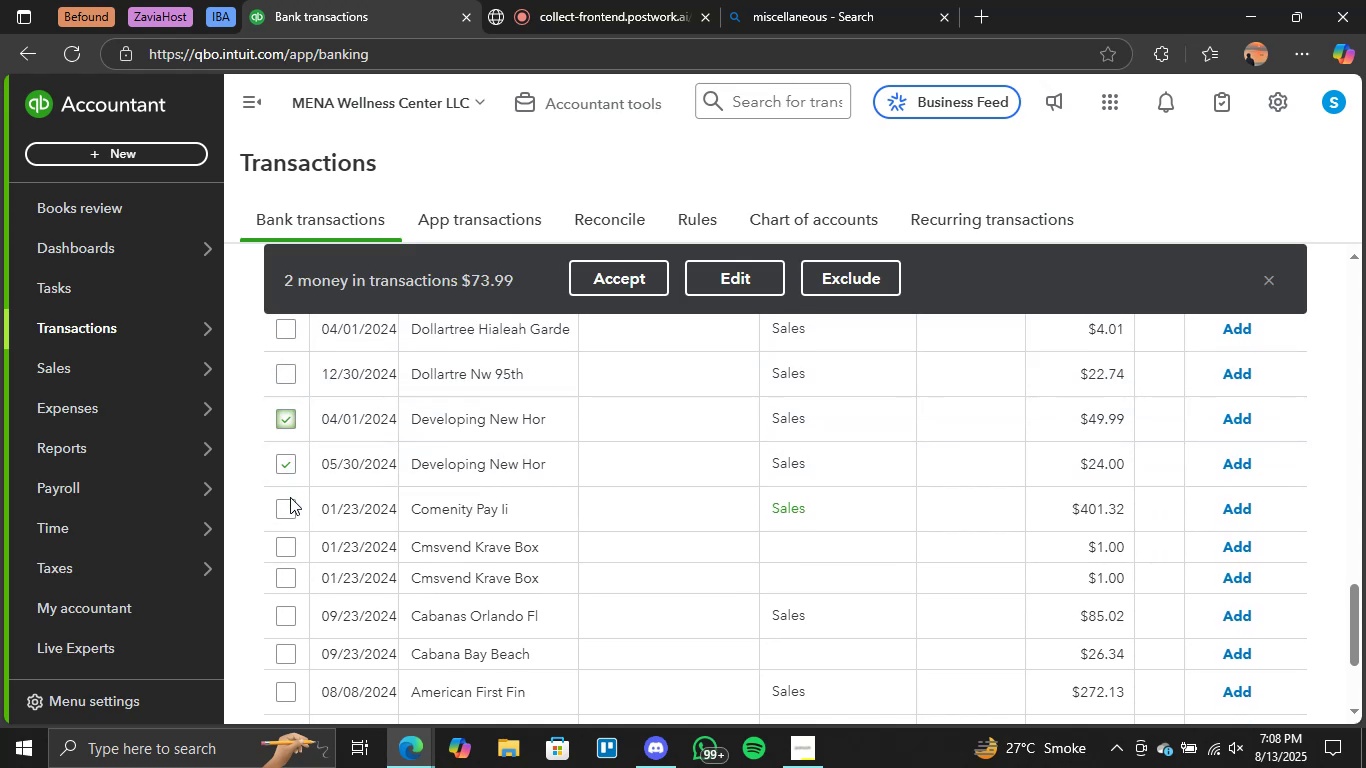 
left_click([288, 500])
 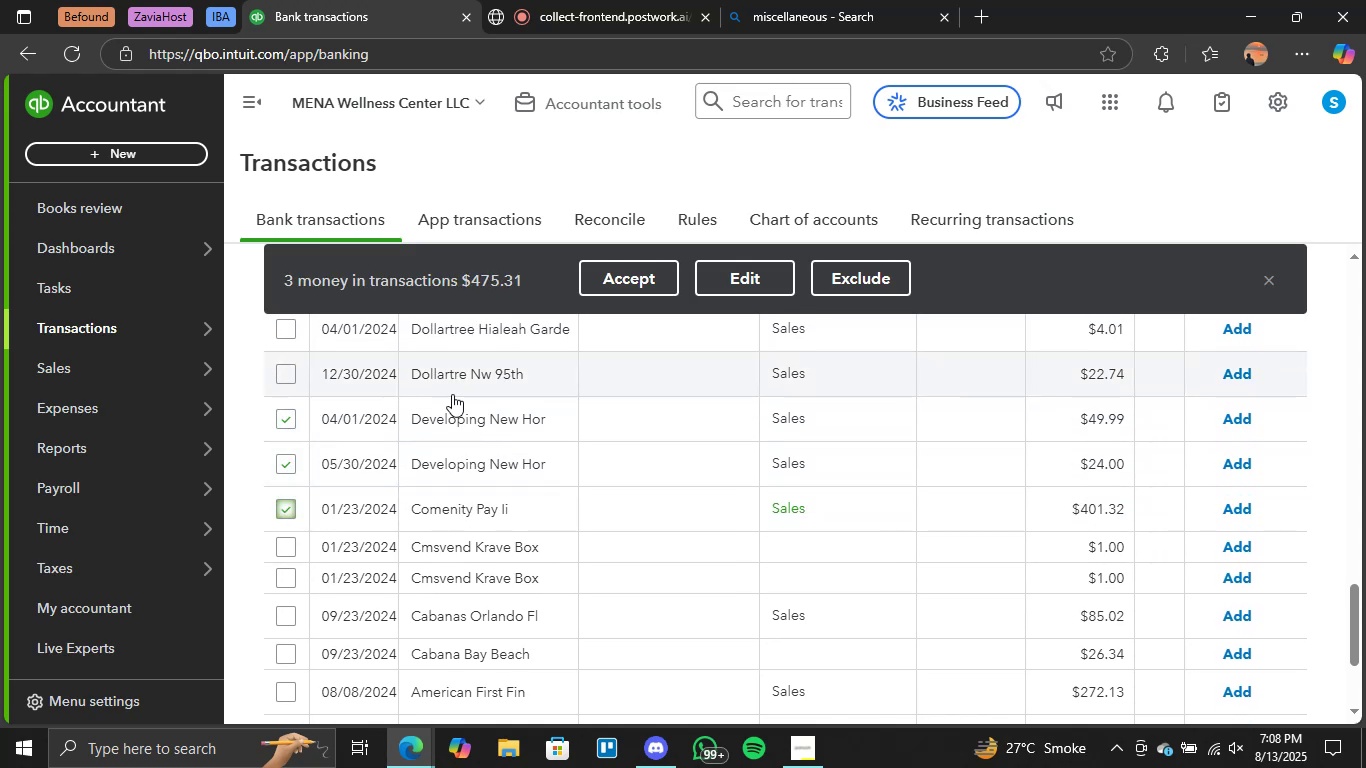 
scroll: coordinate [615, 414], scroll_direction: up, amount: 3.0
 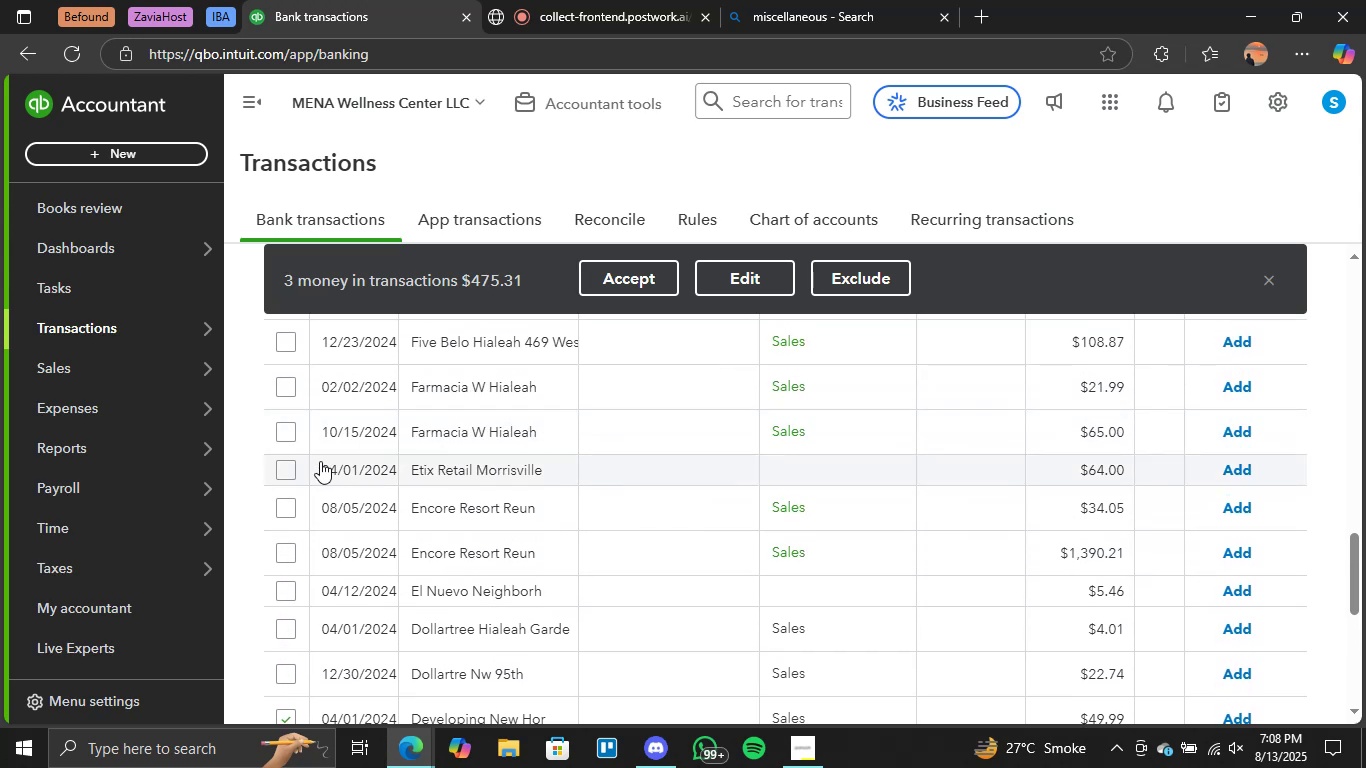 
left_click([288, 467])
 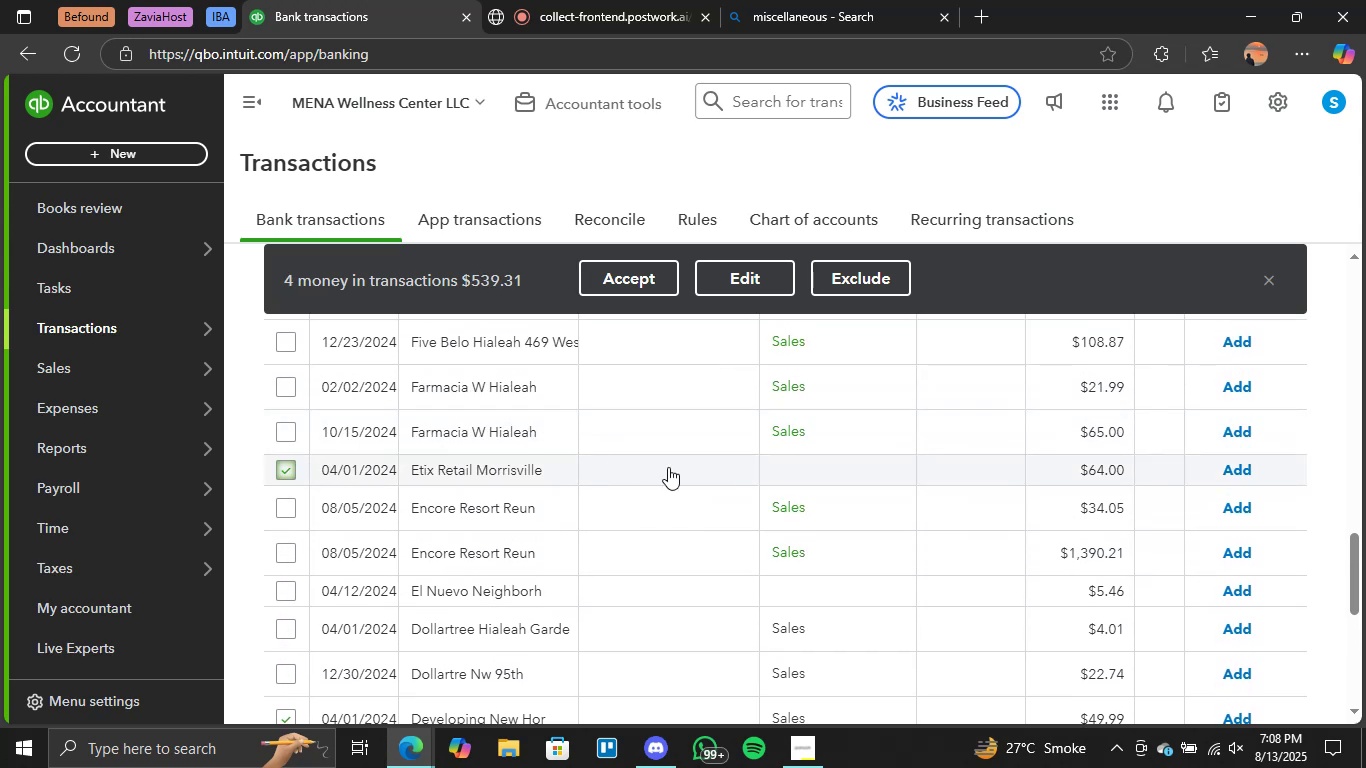 
scroll: coordinate [663, 470], scroll_direction: up, amount: 1.0
 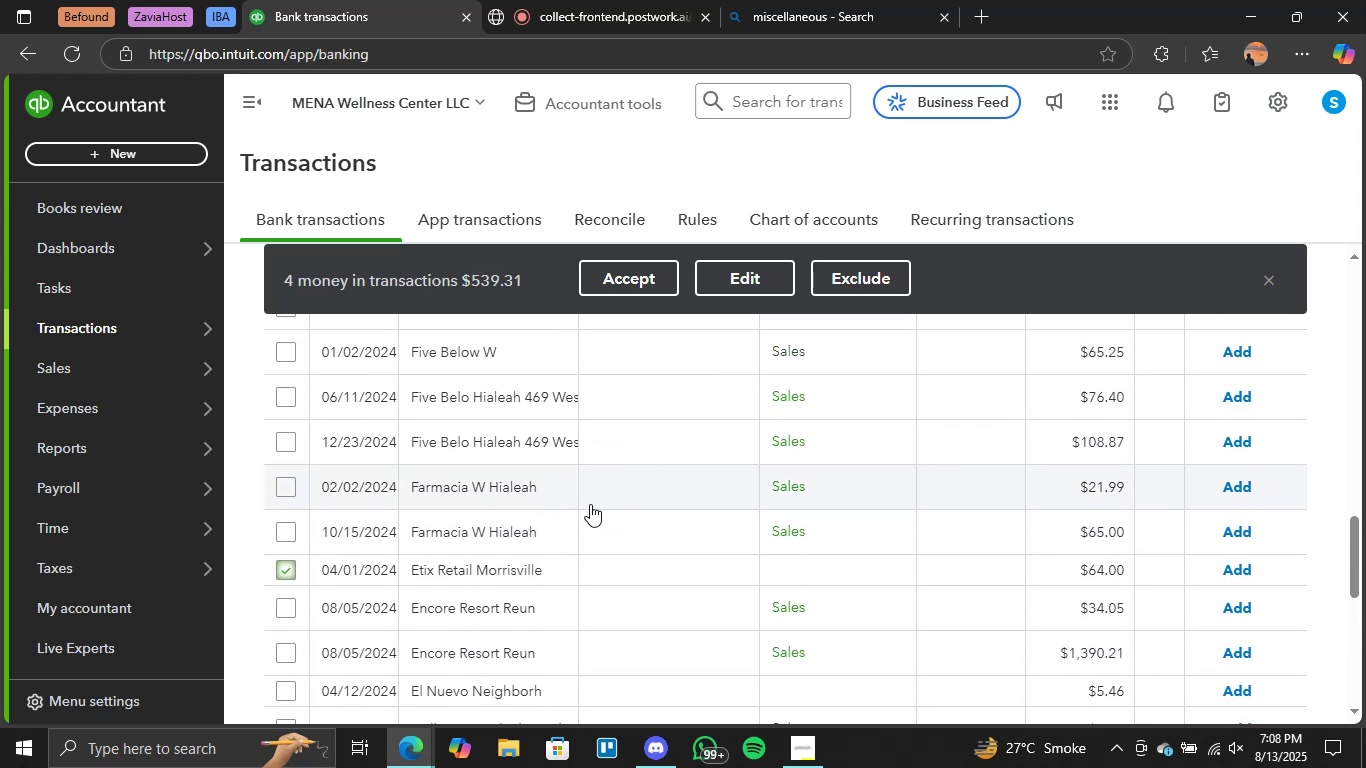 
scroll: coordinate [389, 525], scroll_direction: down, amount: 1.0
 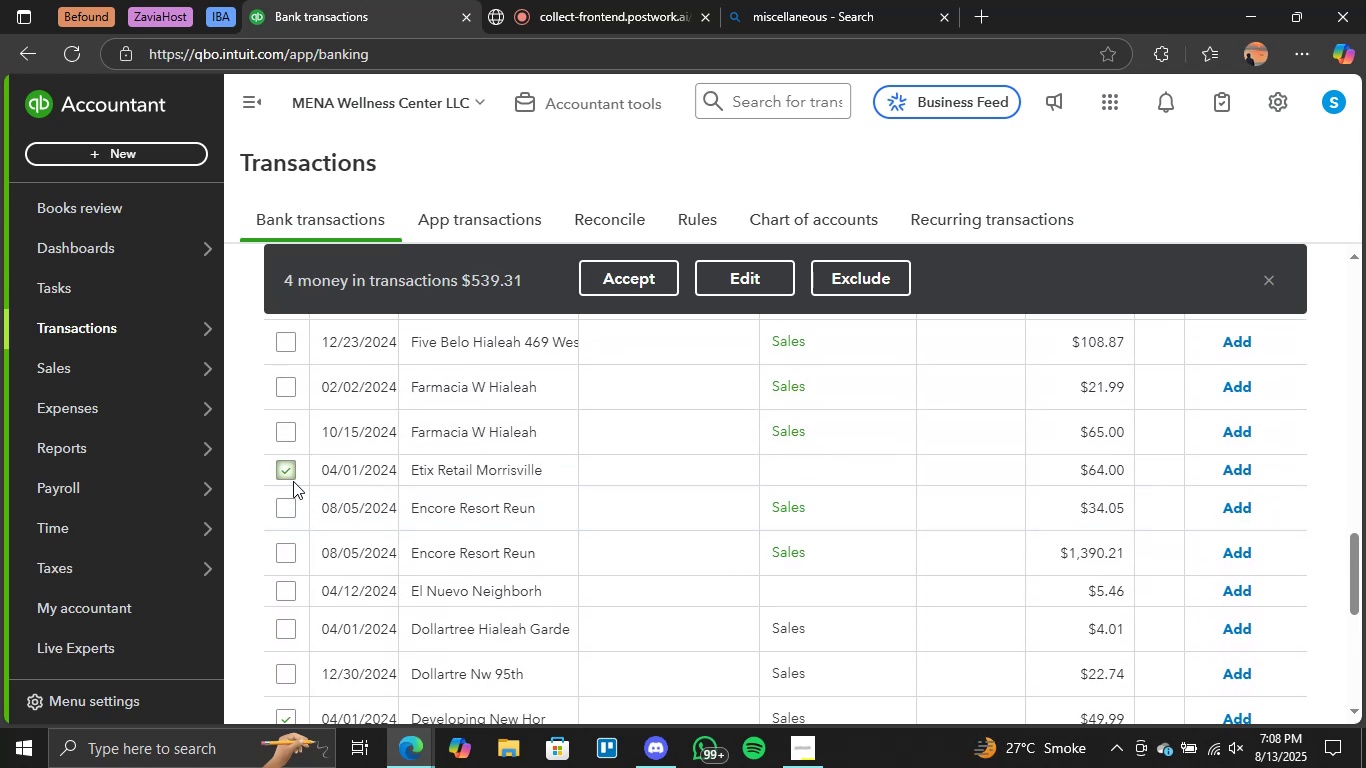 
left_click([280, 471])
 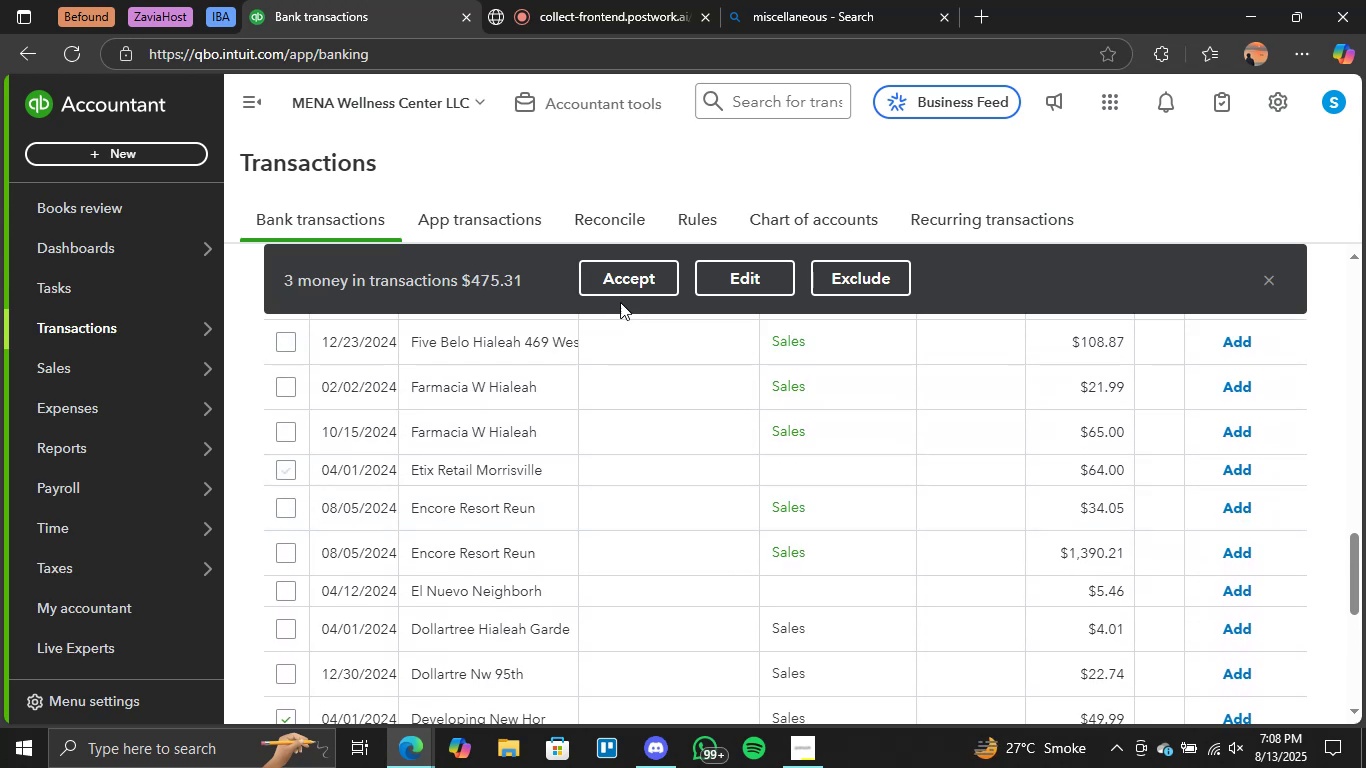 
left_click([628, 288])
 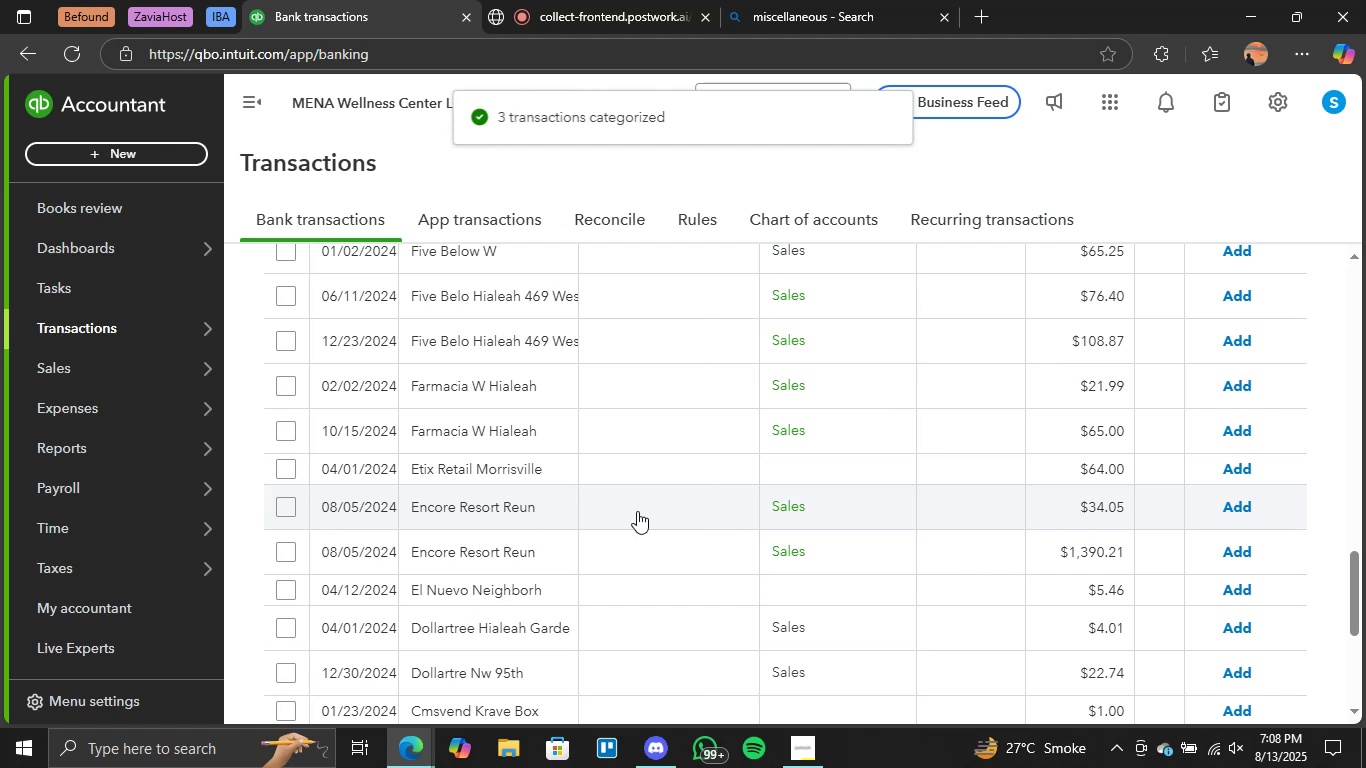 
left_click([801, 469])
 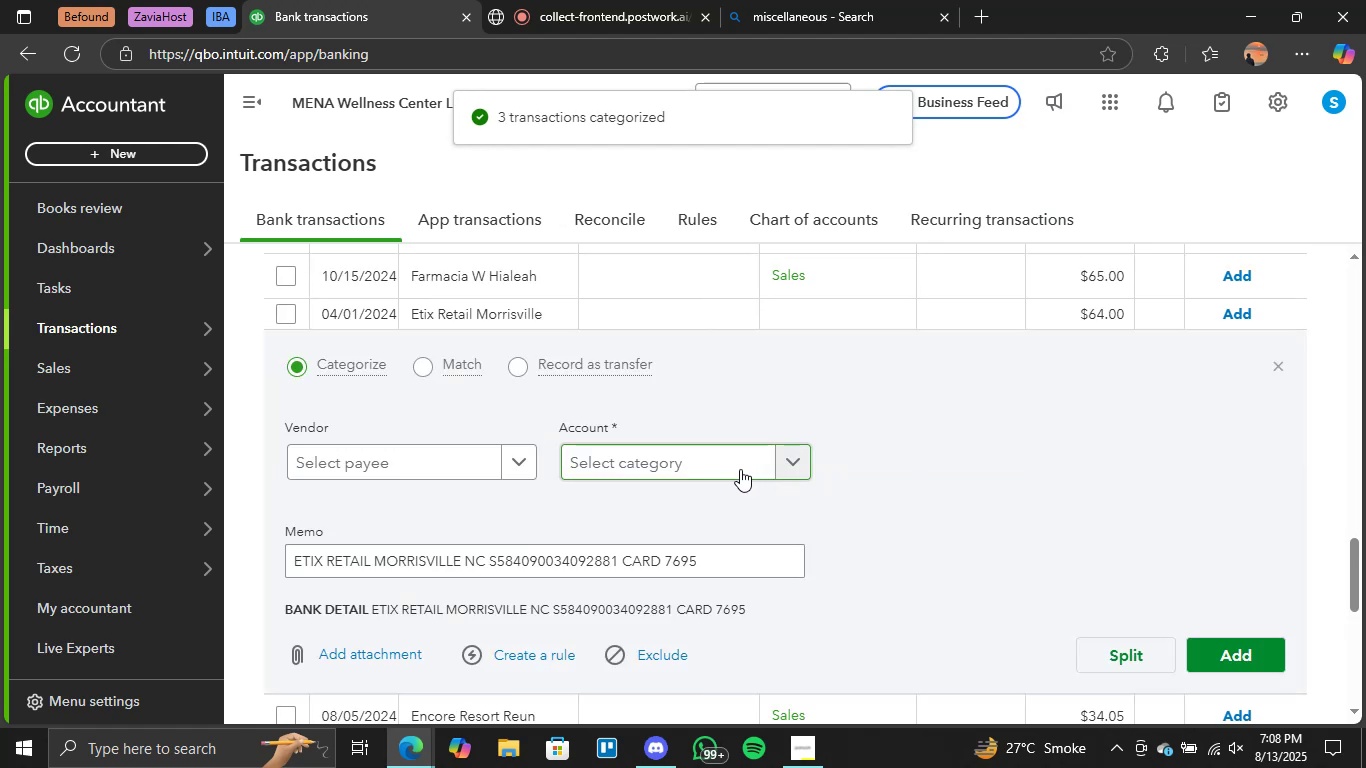 
left_click([779, 461])
 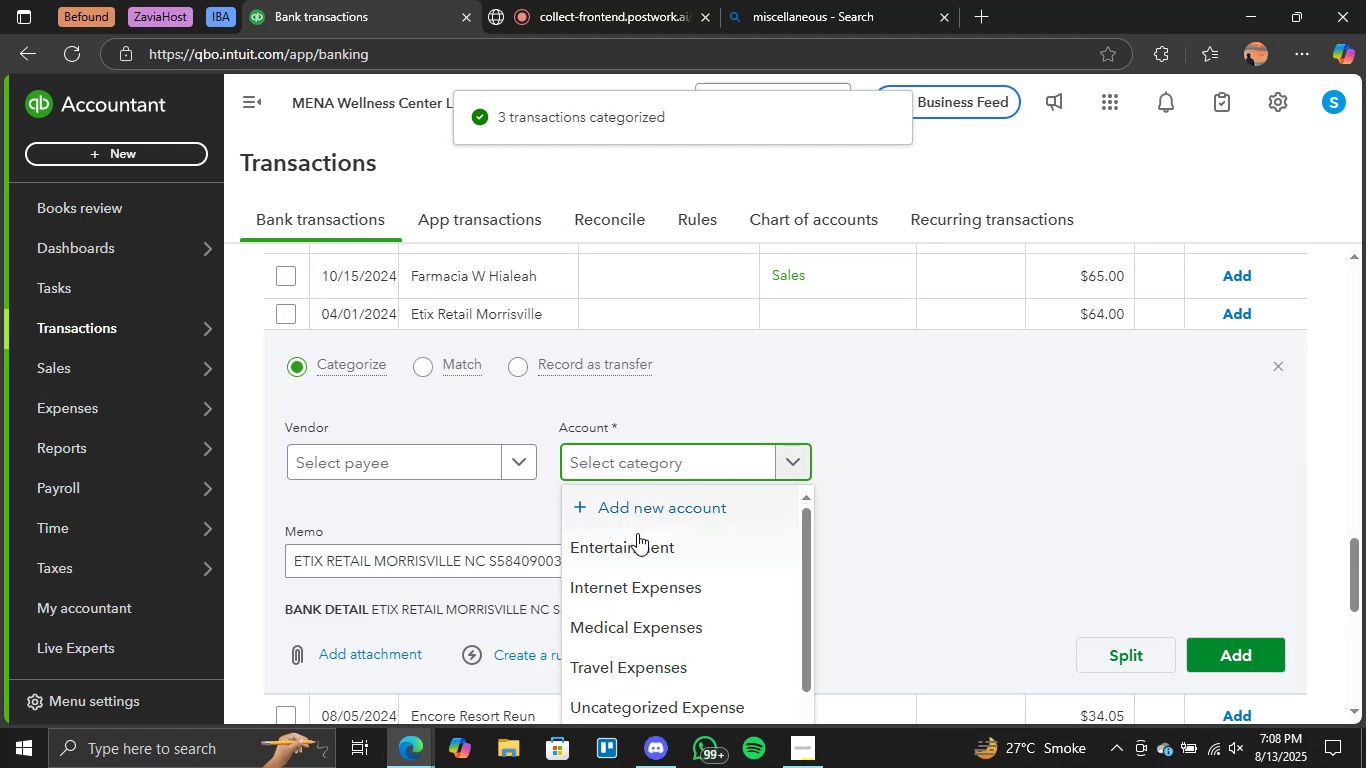 
scroll: coordinate [639, 594], scroll_direction: down, amount: 5.0
 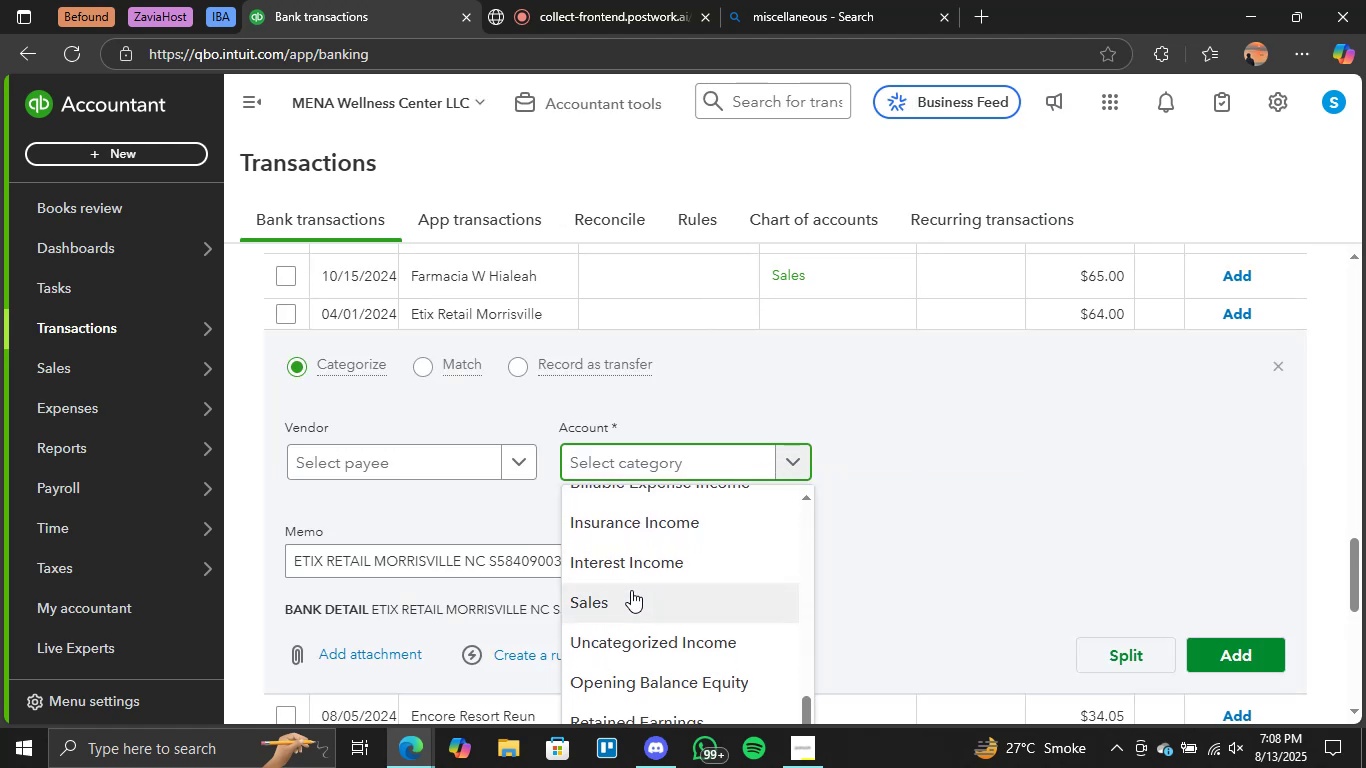 
left_click([615, 597])
 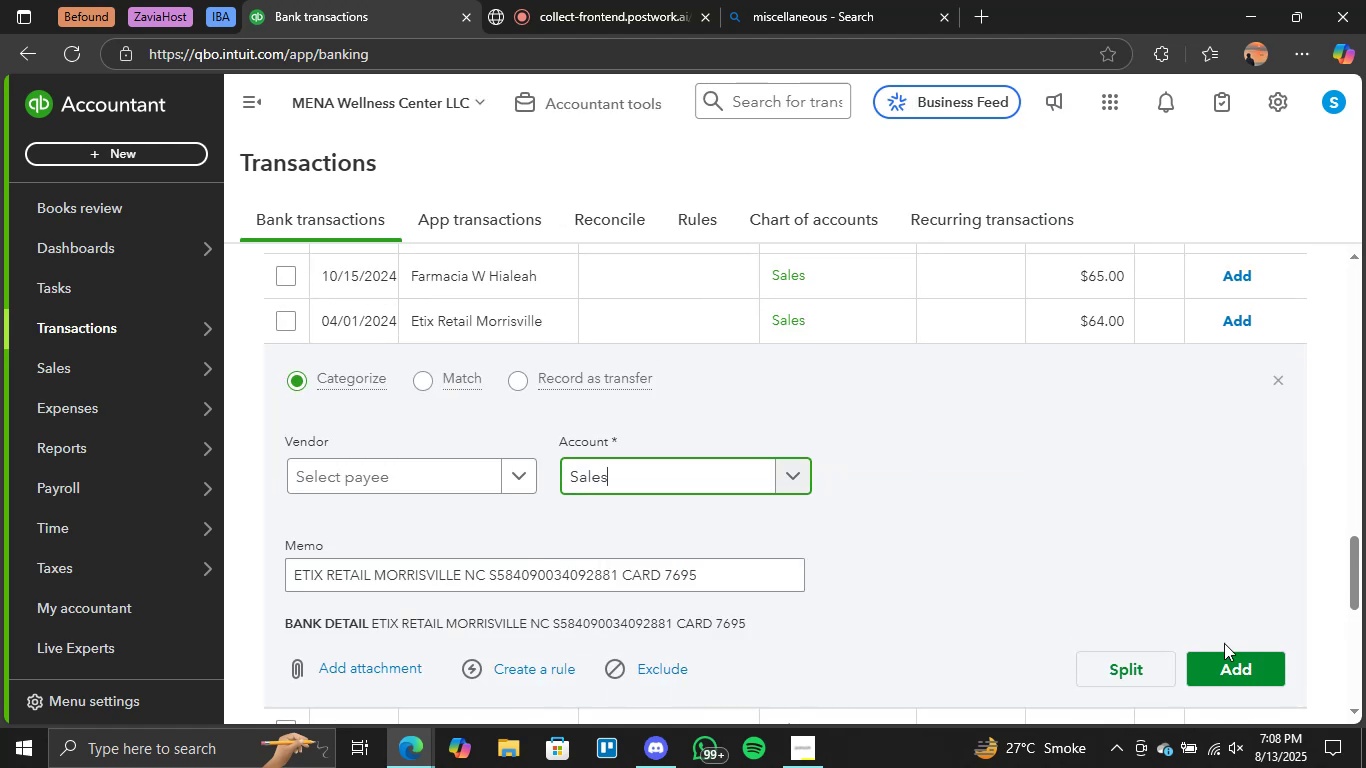 
left_click([1227, 665])
 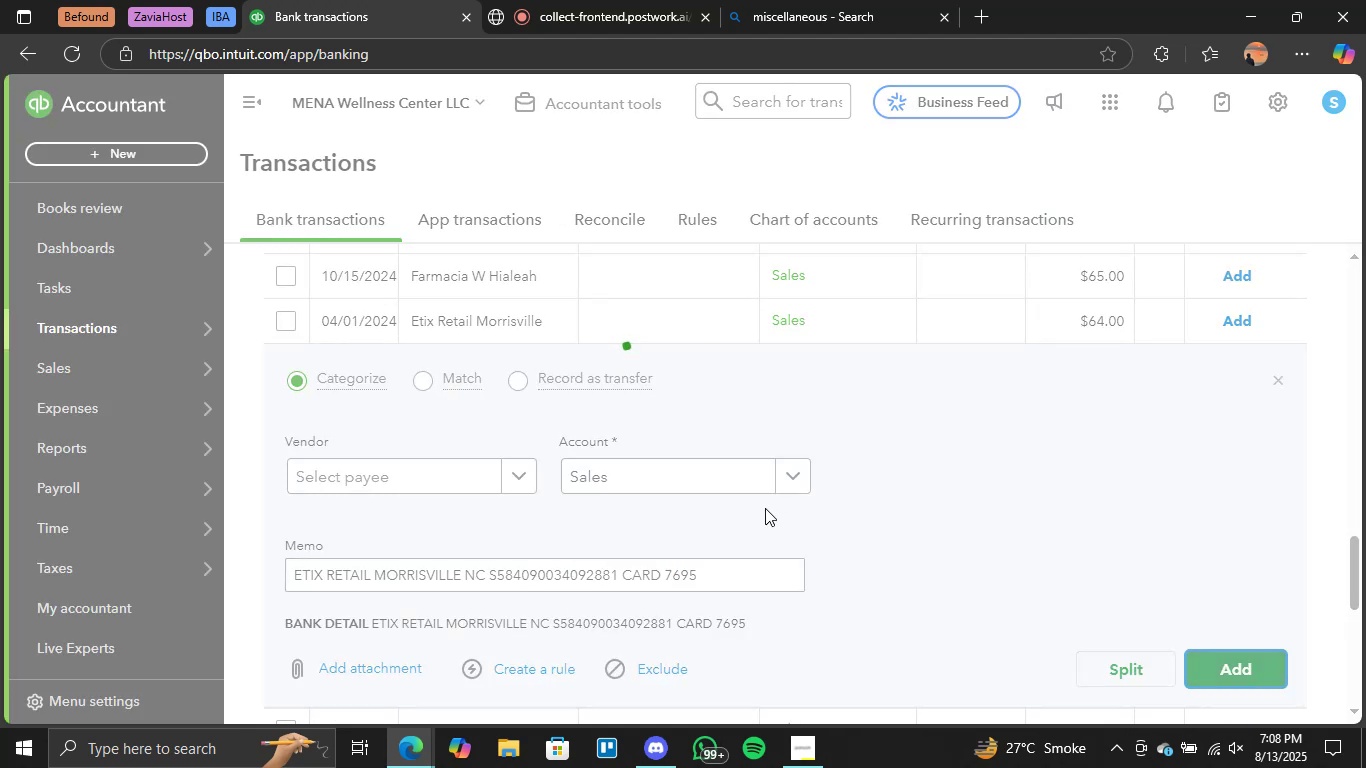 
scroll: coordinate [629, 521], scroll_direction: down, amount: 1.0
 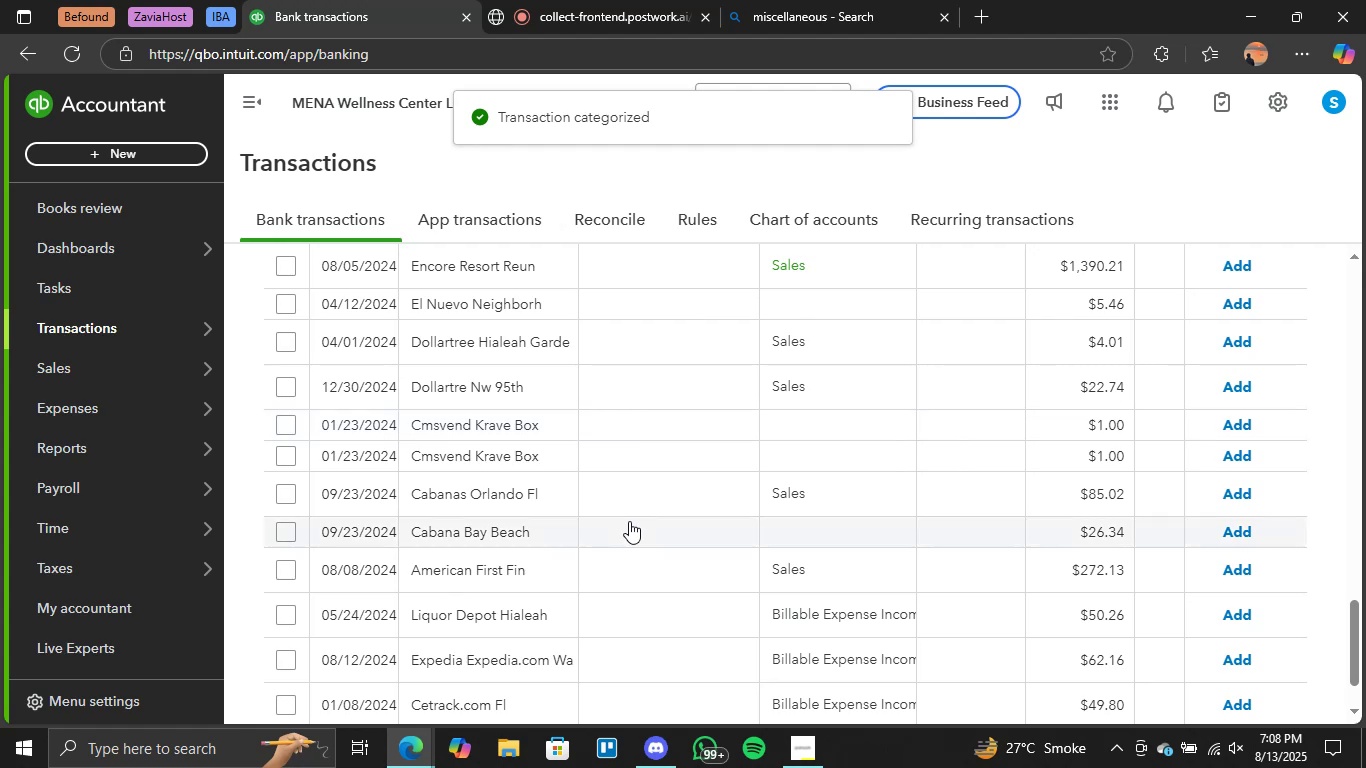 
scroll: coordinate [629, 521], scroll_direction: up, amount: 19.0
 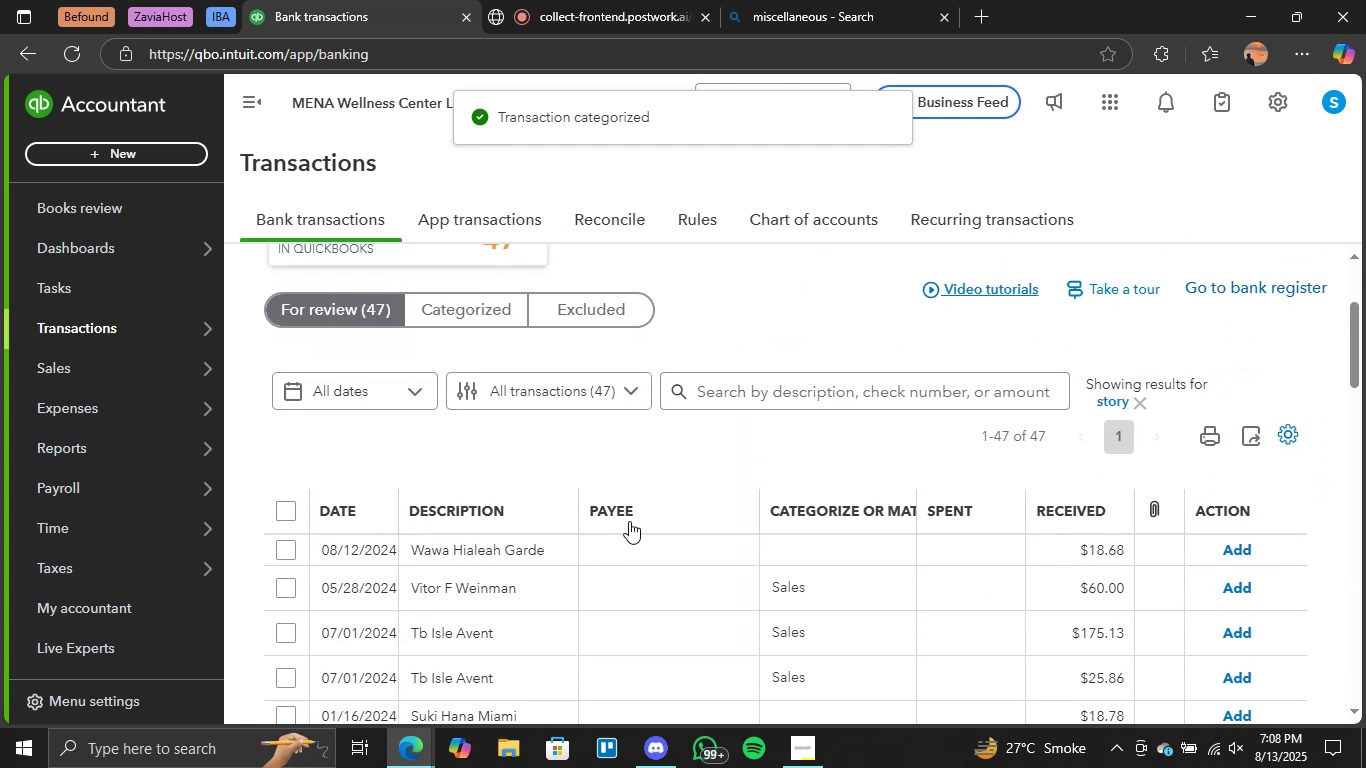 
scroll: coordinate [582, 505], scroll_direction: down, amount: 3.0
 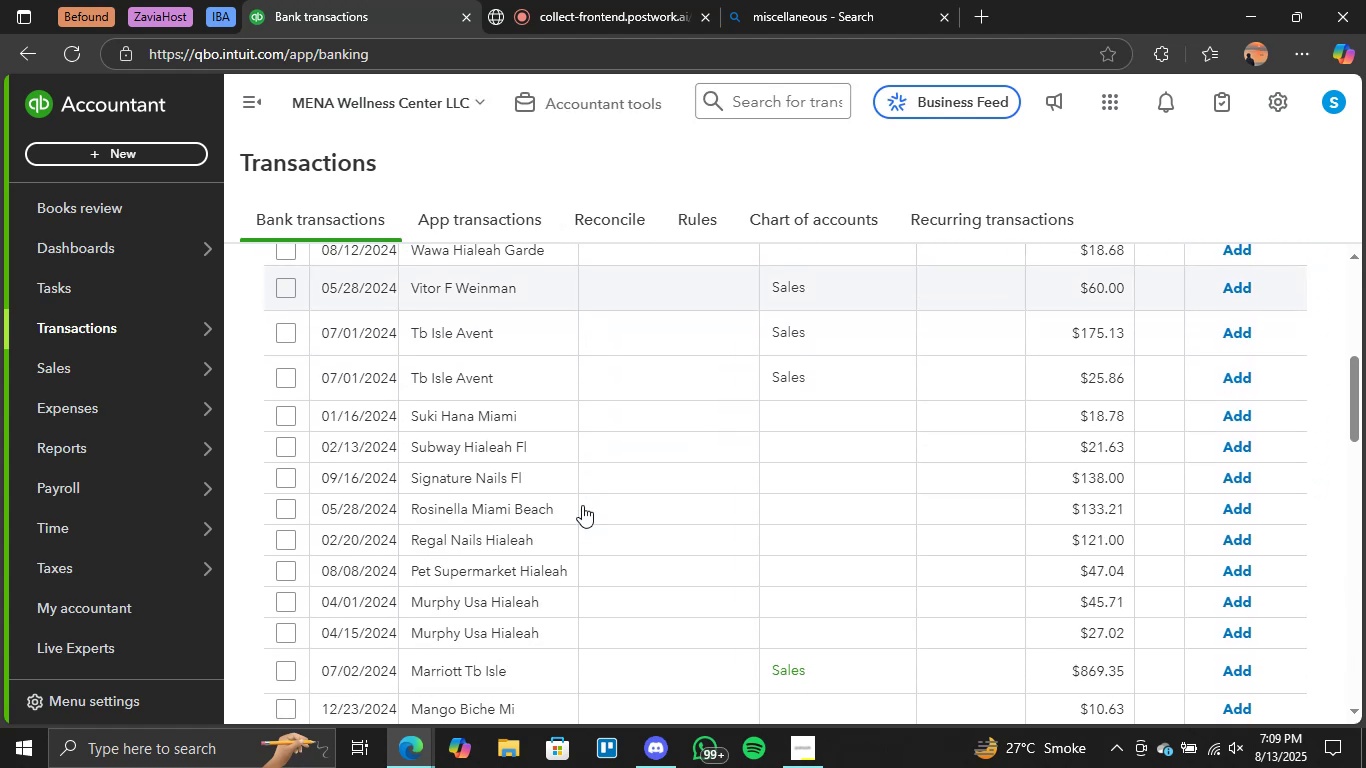 
scroll: coordinate [582, 504], scroll_direction: up, amount: 1.0
 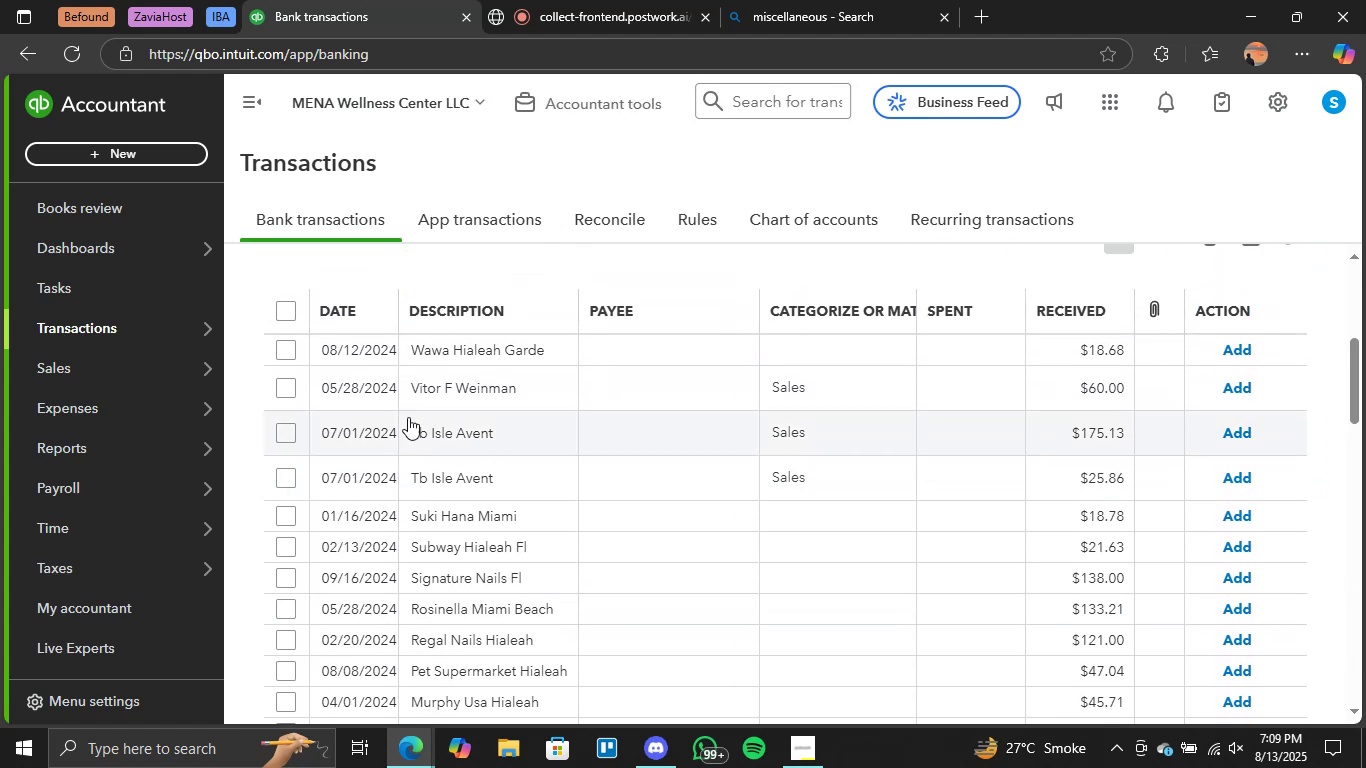 
left_click([290, 434])
 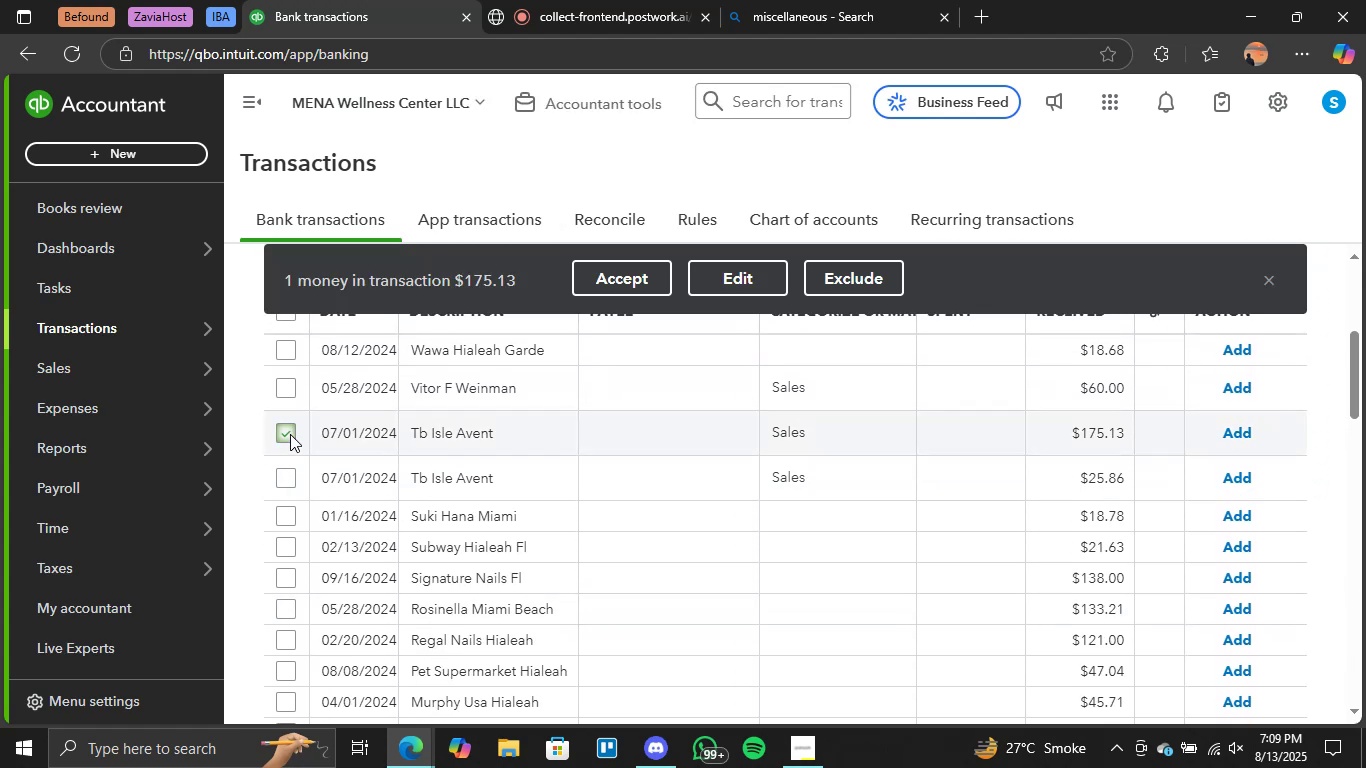 
left_click([290, 434])
 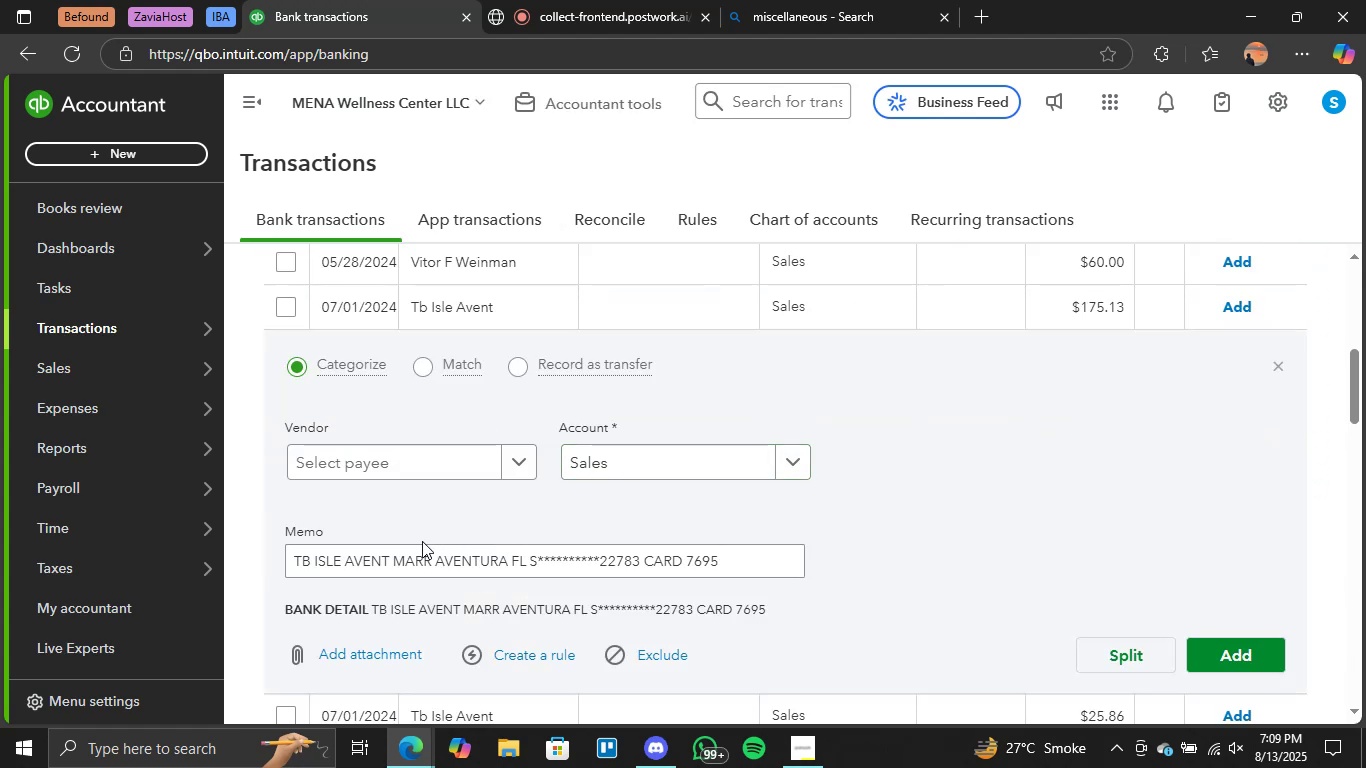 
left_click([789, 460])
 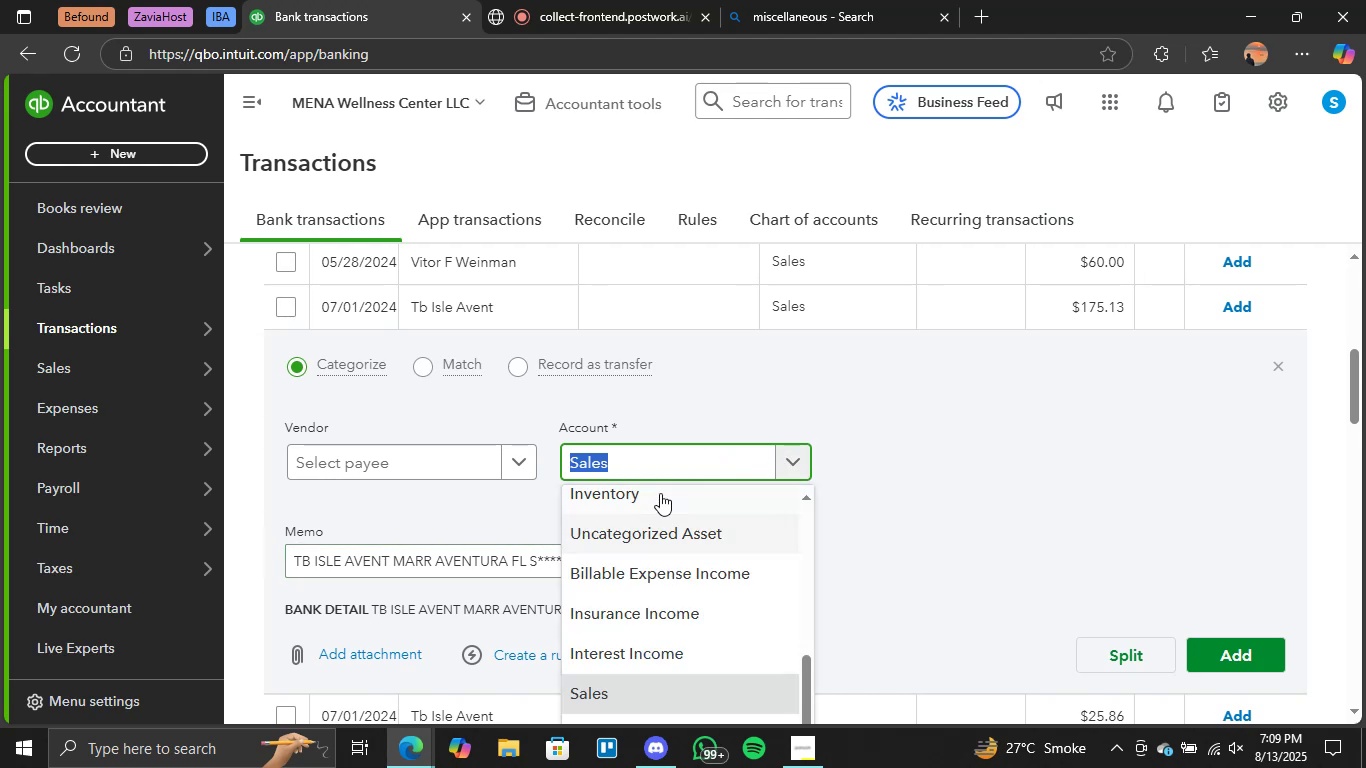 
scroll: coordinate [673, 528], scroll_direction: up, amount: 4.0
 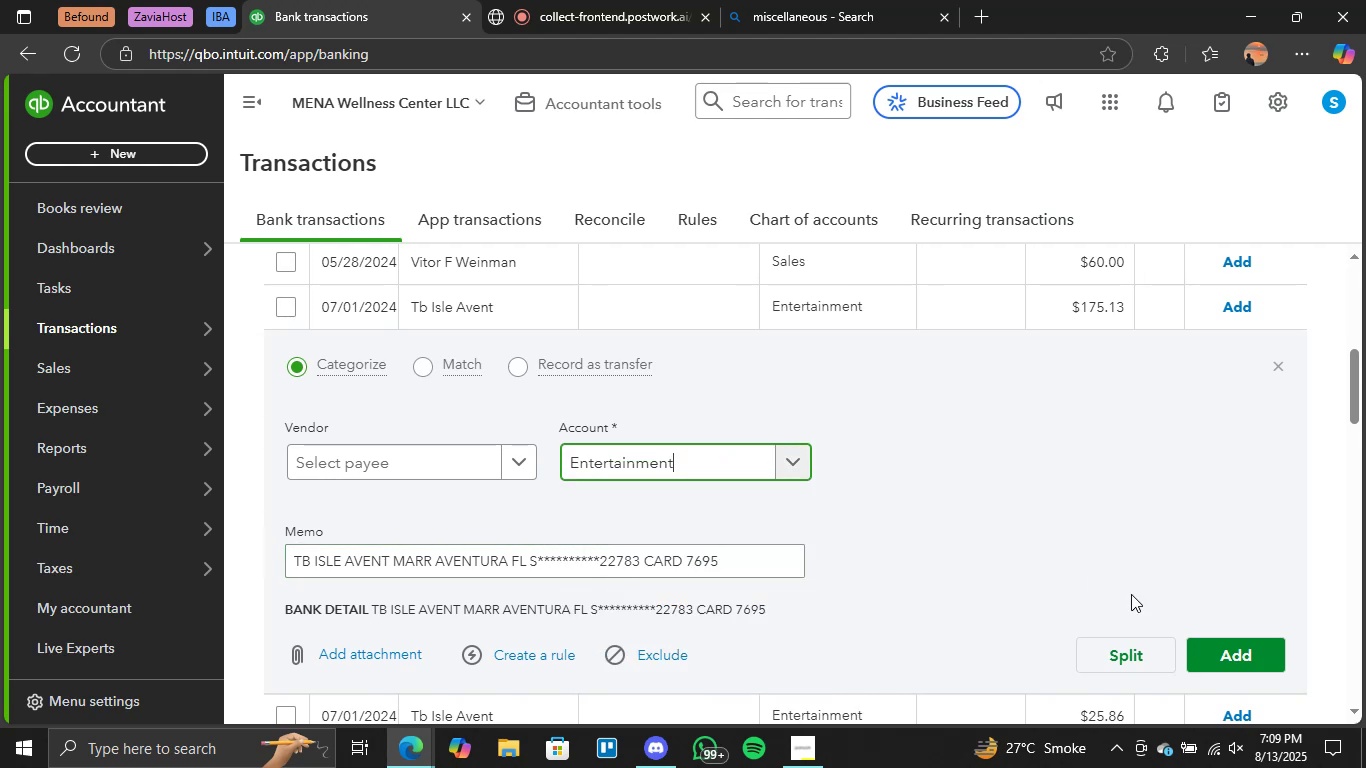 
left_click([1211, 640])
 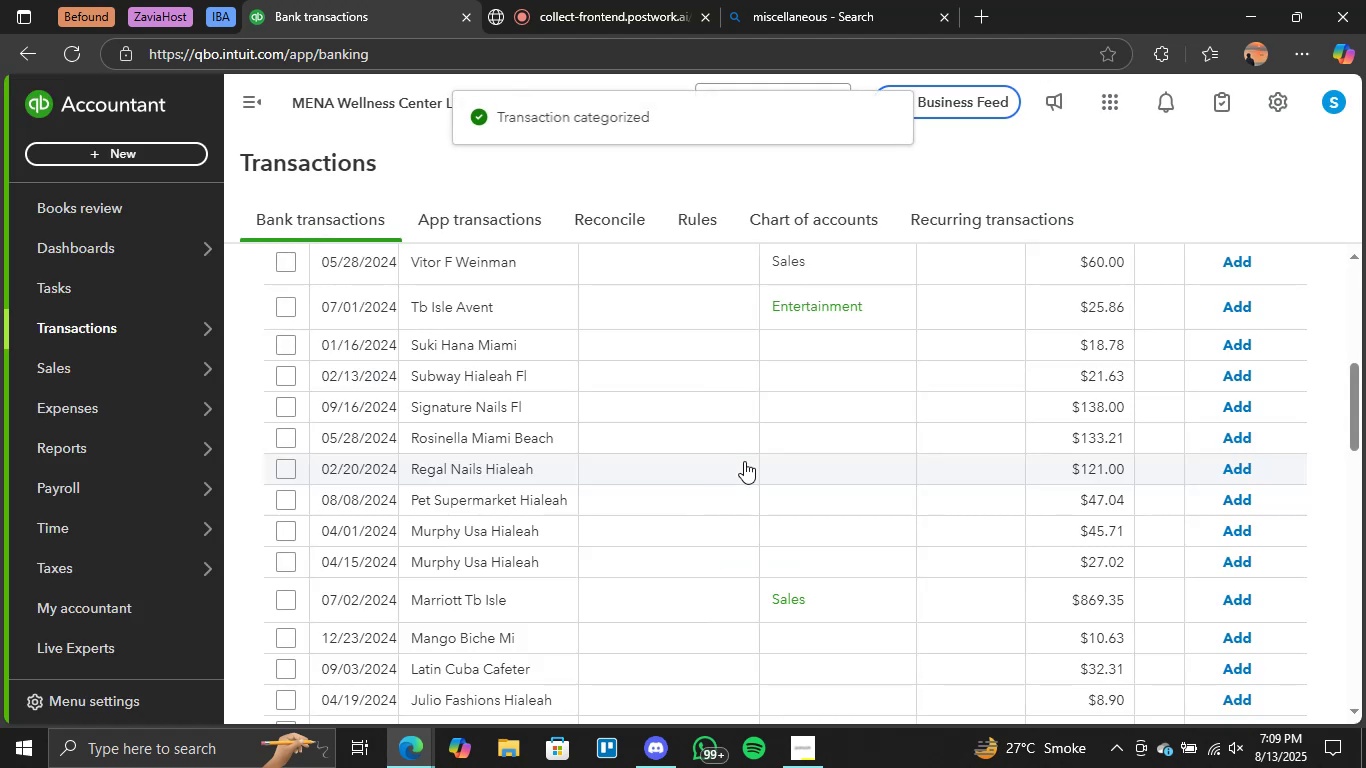 
left_click([836, 310])
 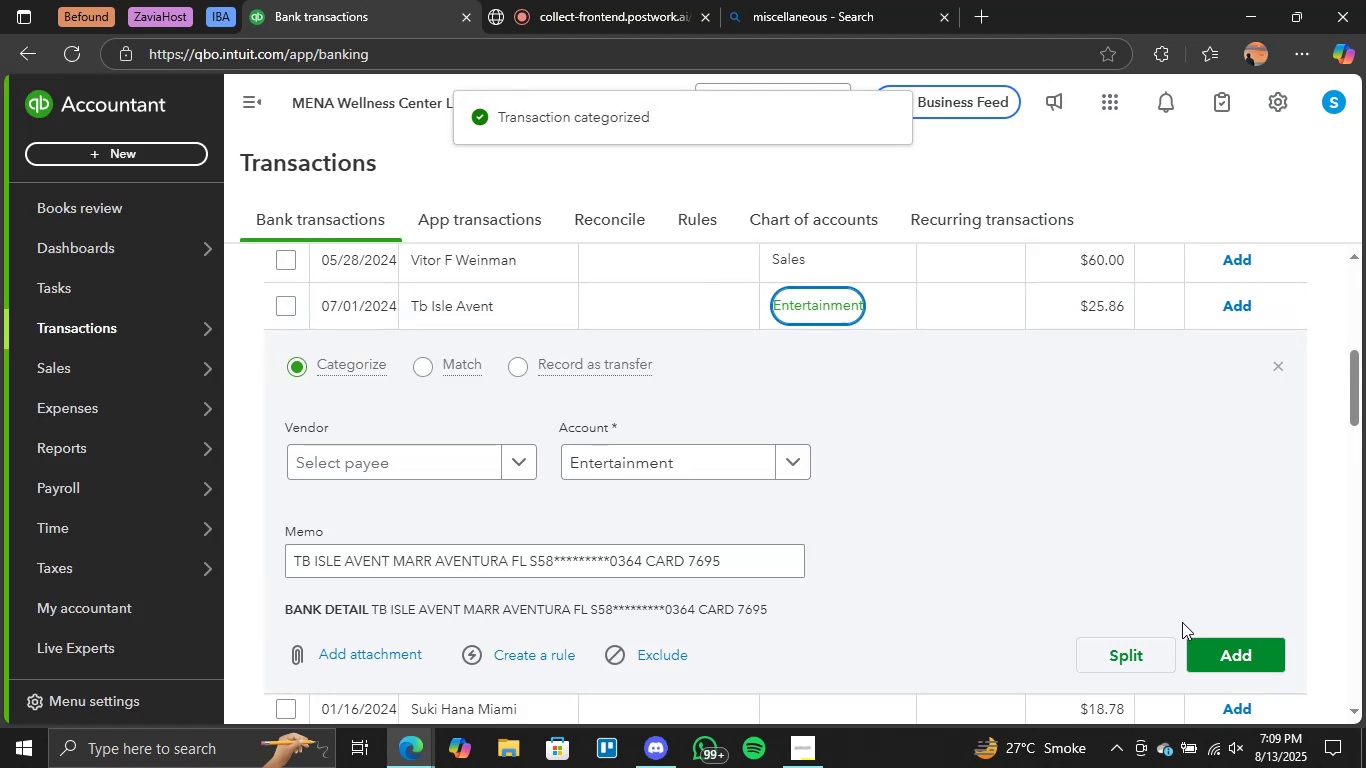 
left_click([1232, 644])
 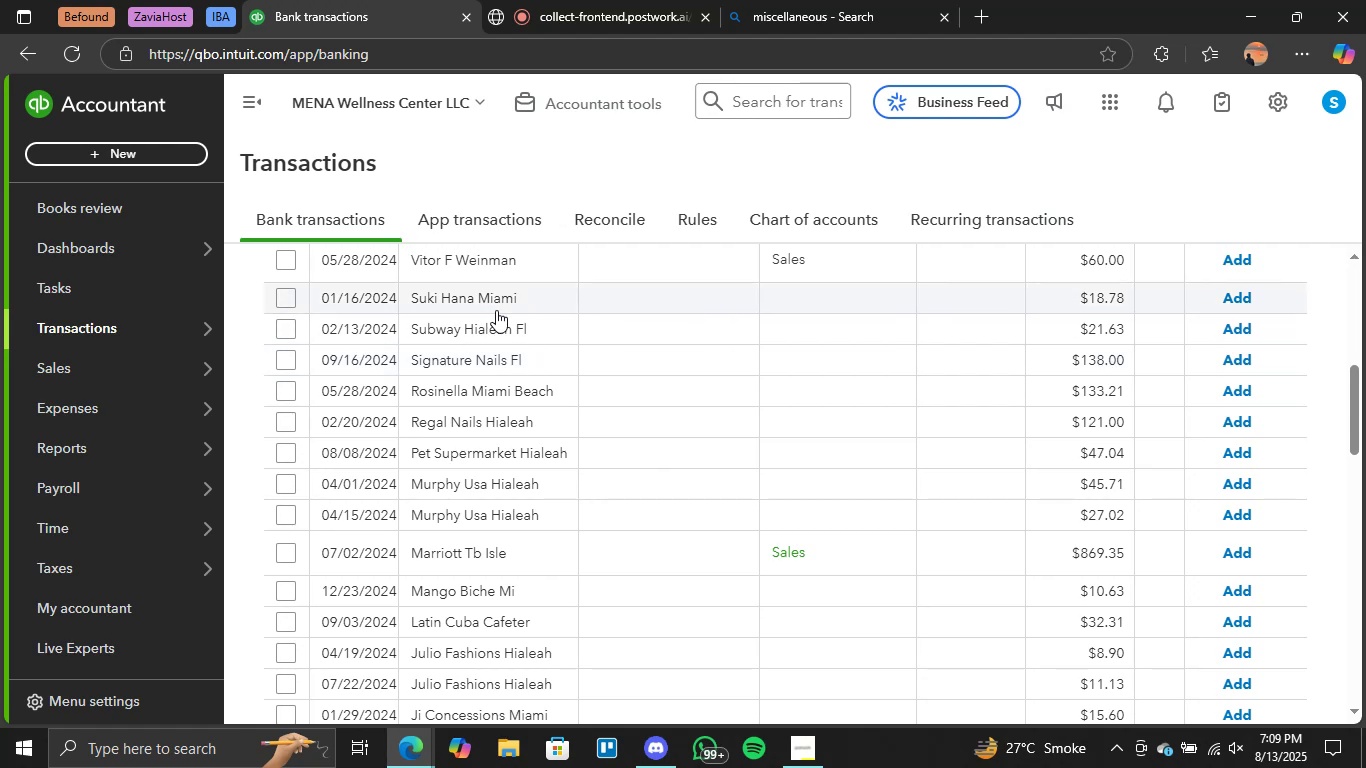 
left_click([817, 296])
 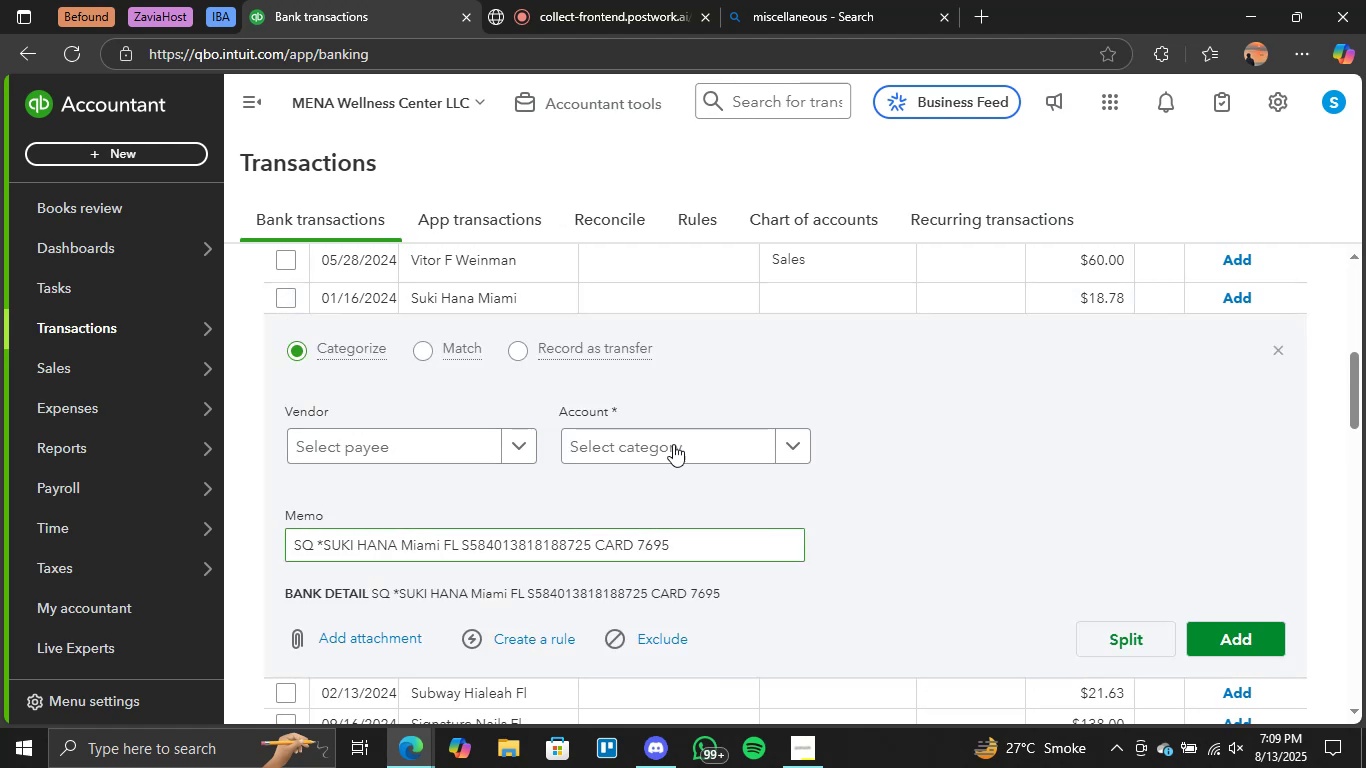 
left_click([803, 442])
 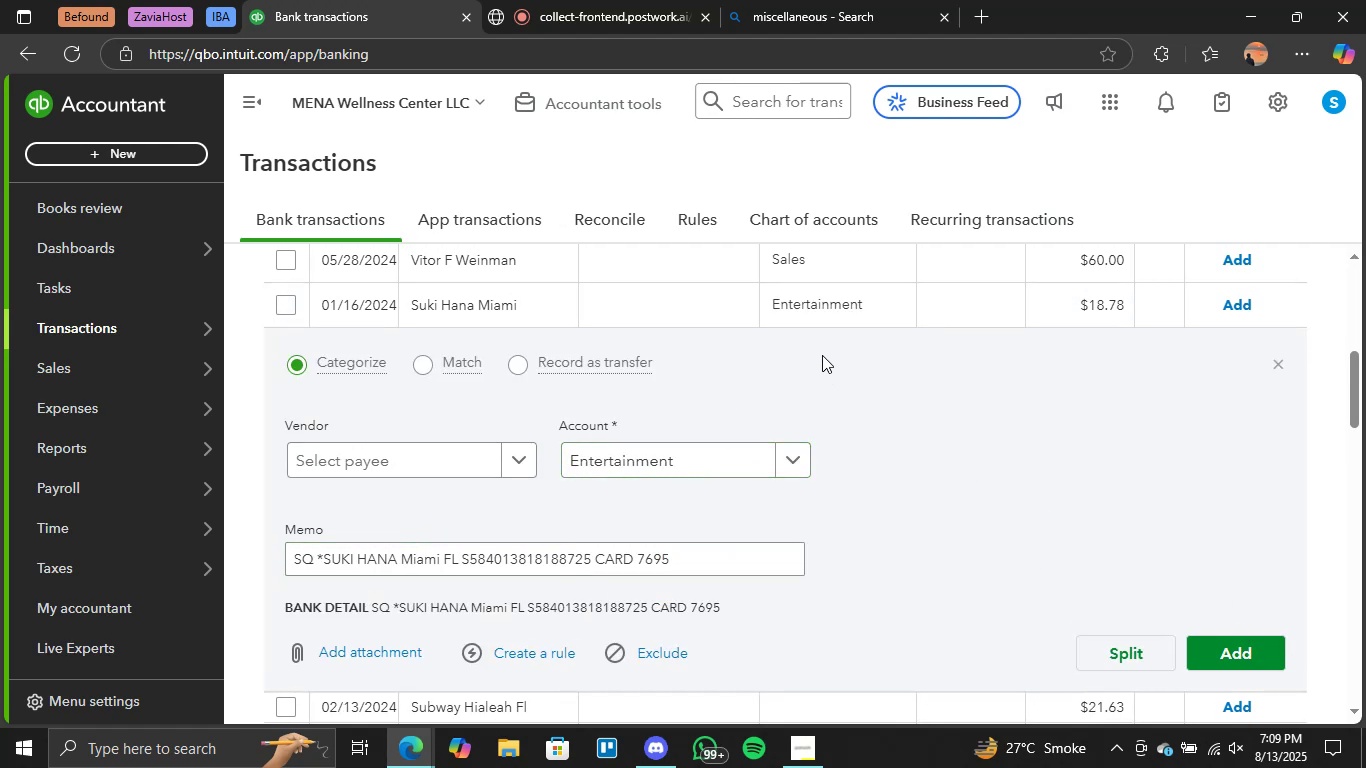 
left_click([1240, 653])
 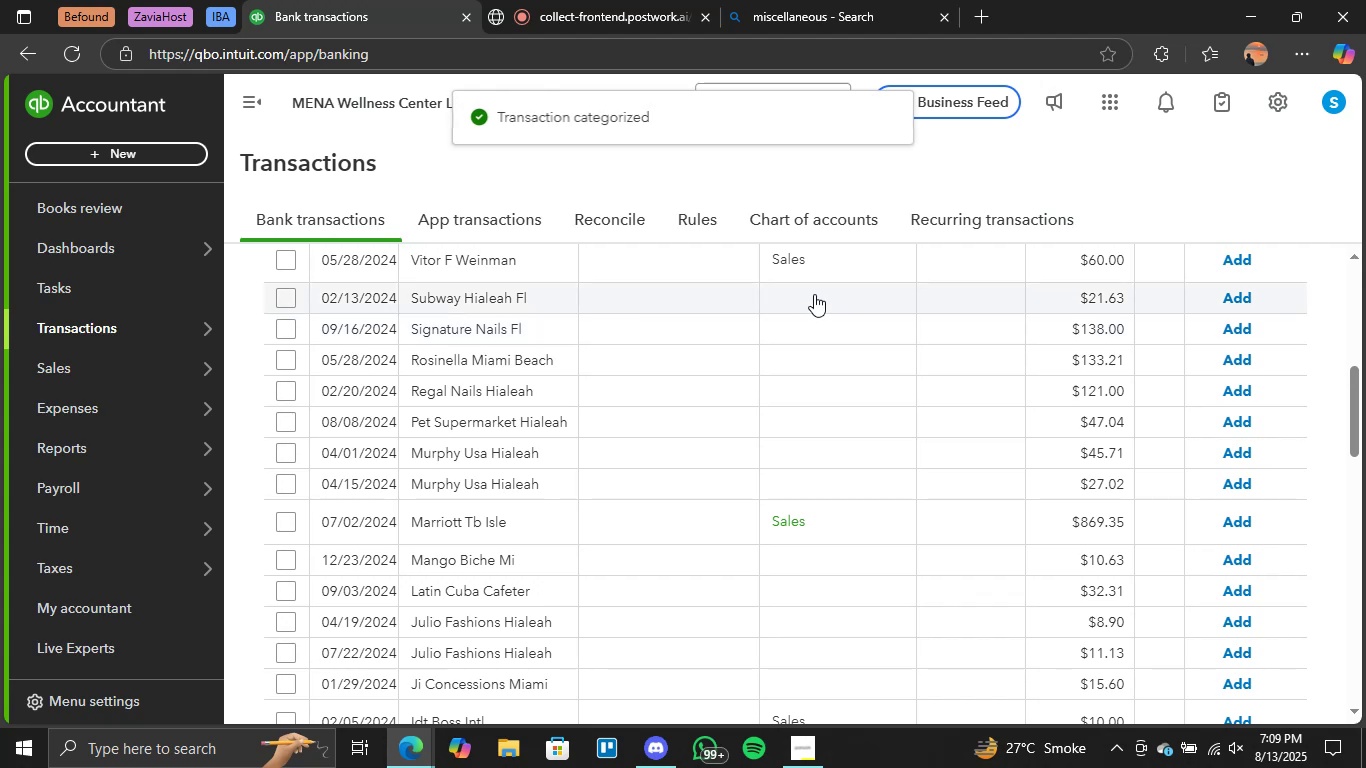 
left_click([823, 294])
 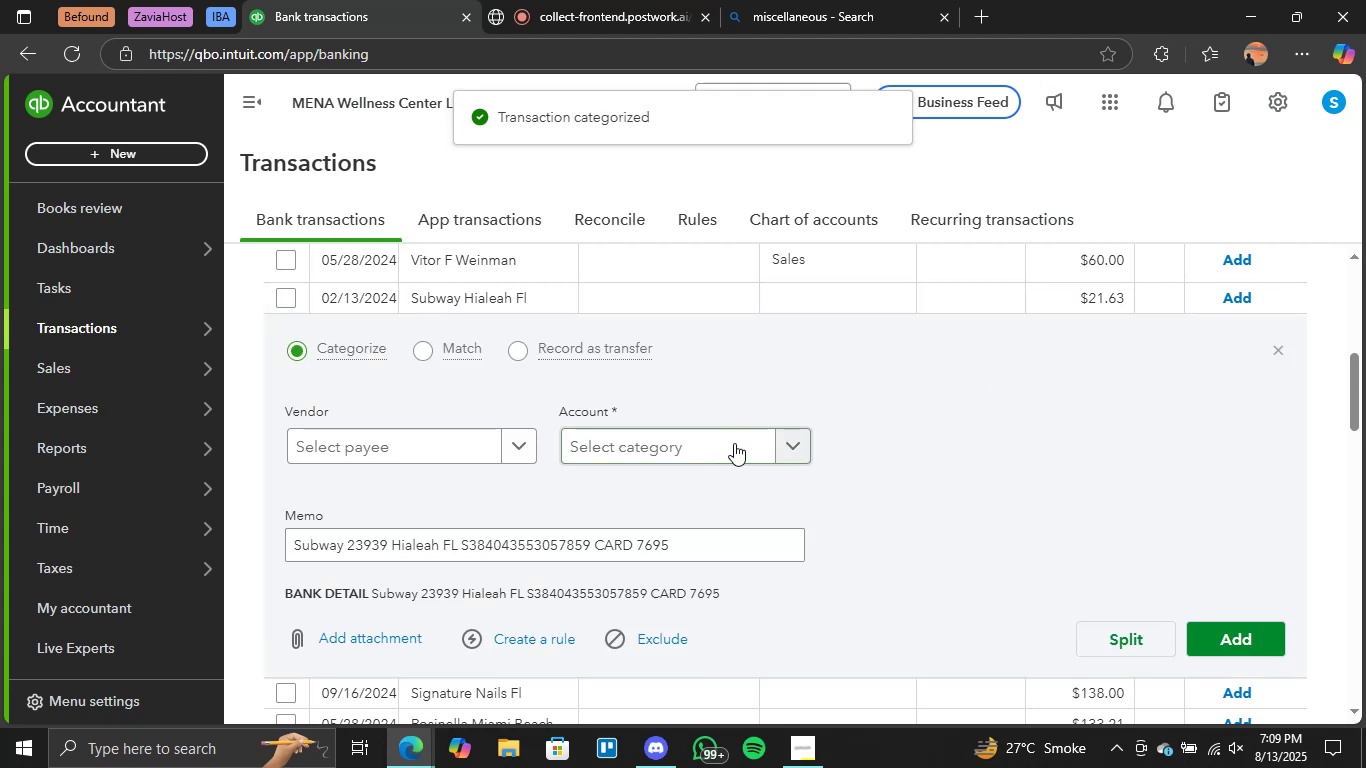 
left_click([778, 440])
 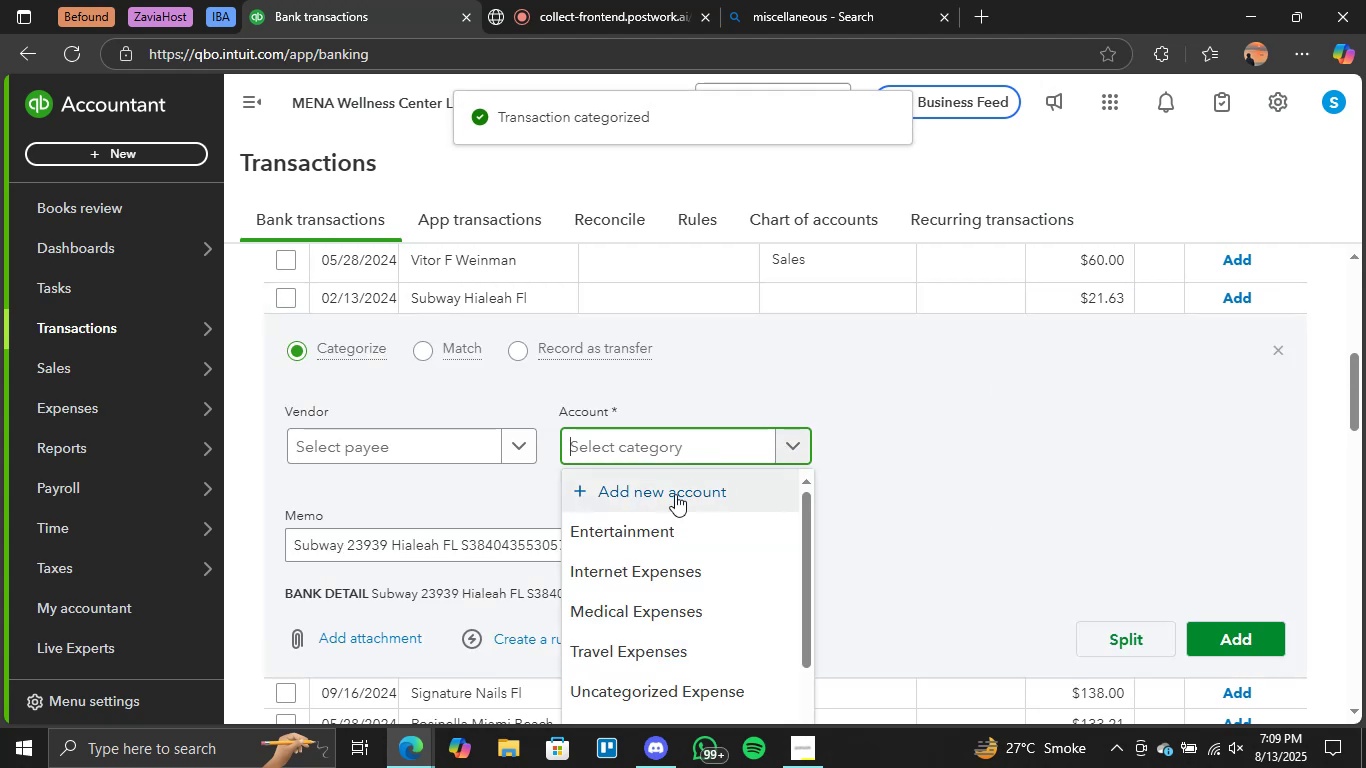 
left_click([646, 518])
 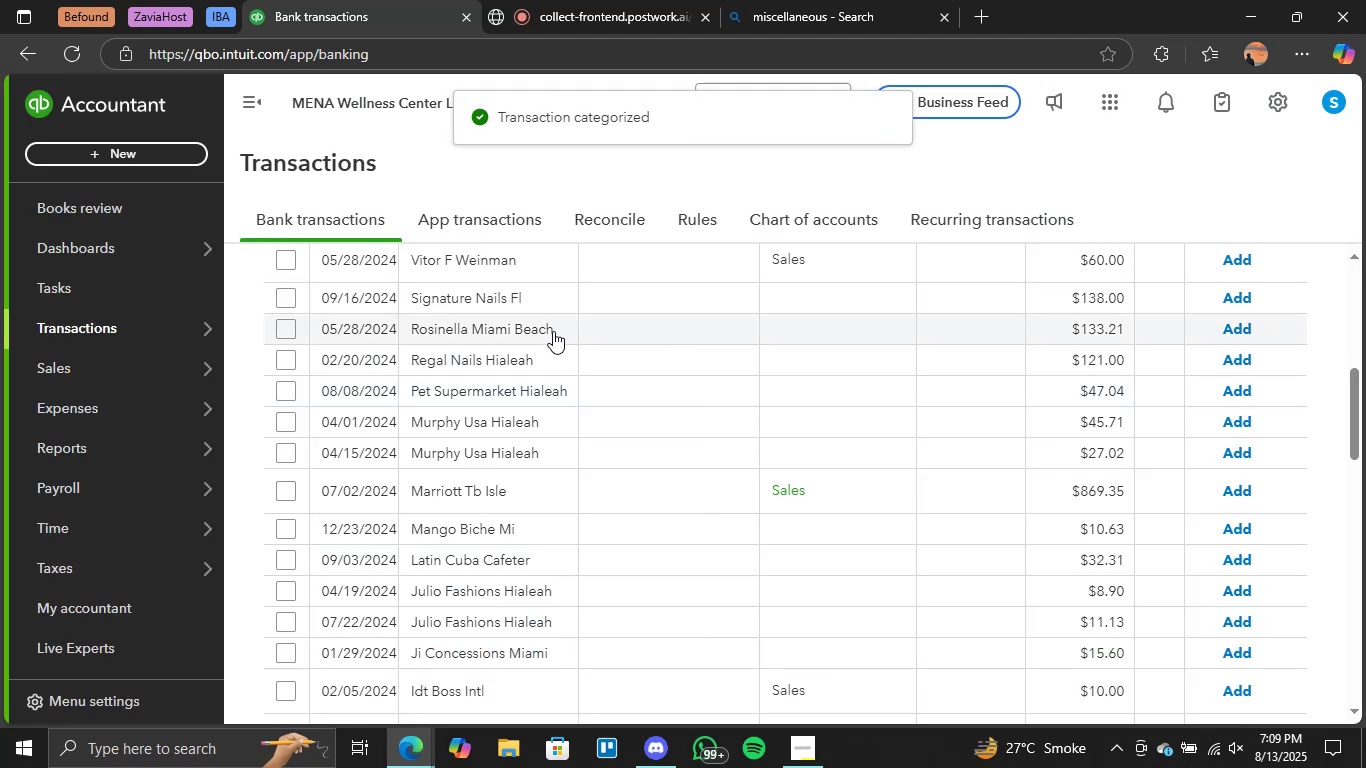 
wait(8.41)
 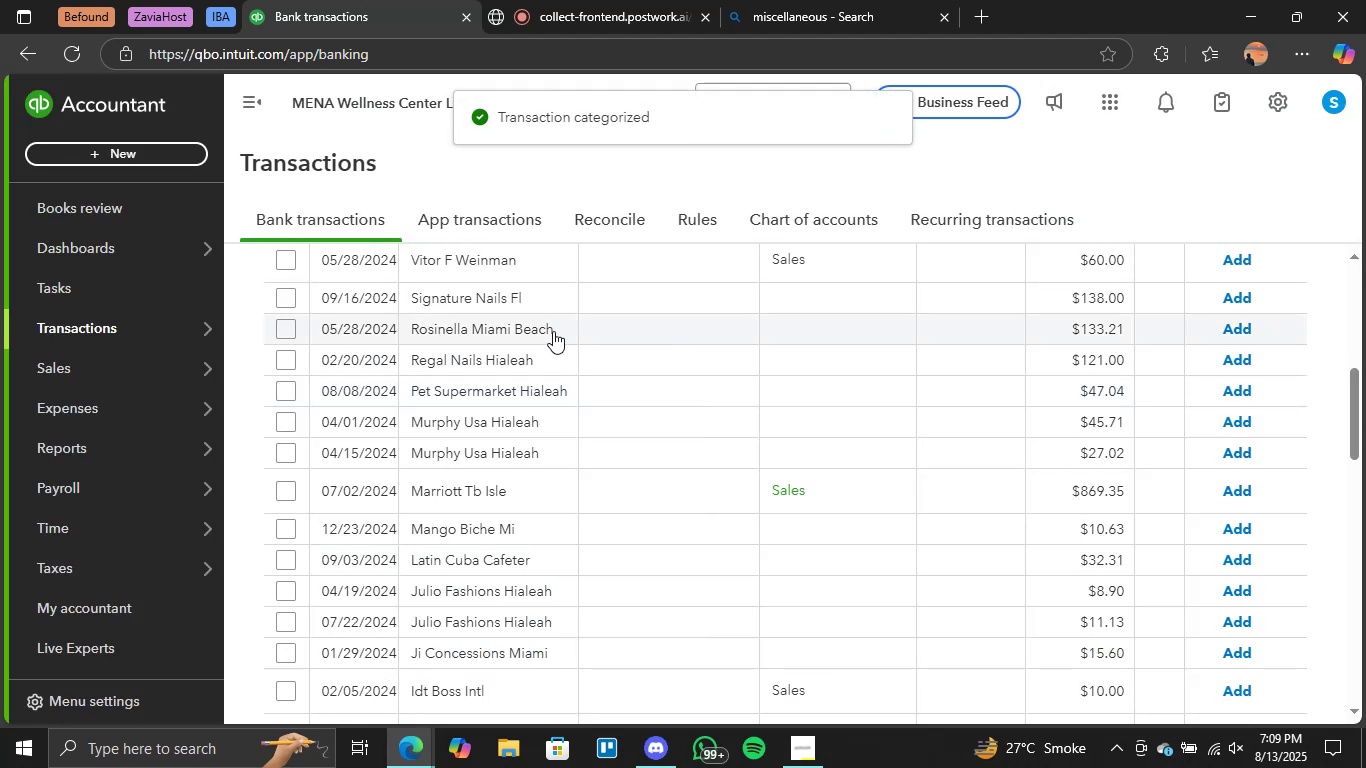 
left_click([636, 540])
 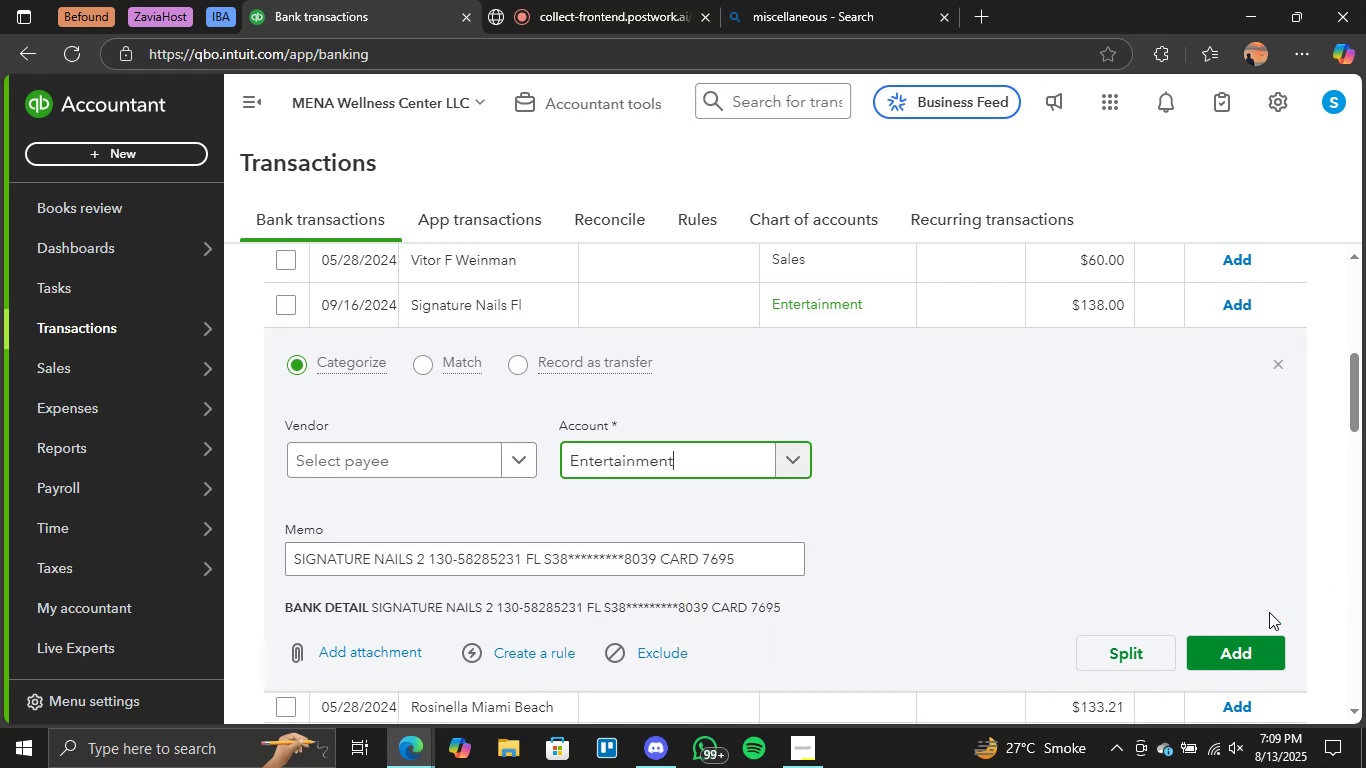 
left_click([1234, 639])
 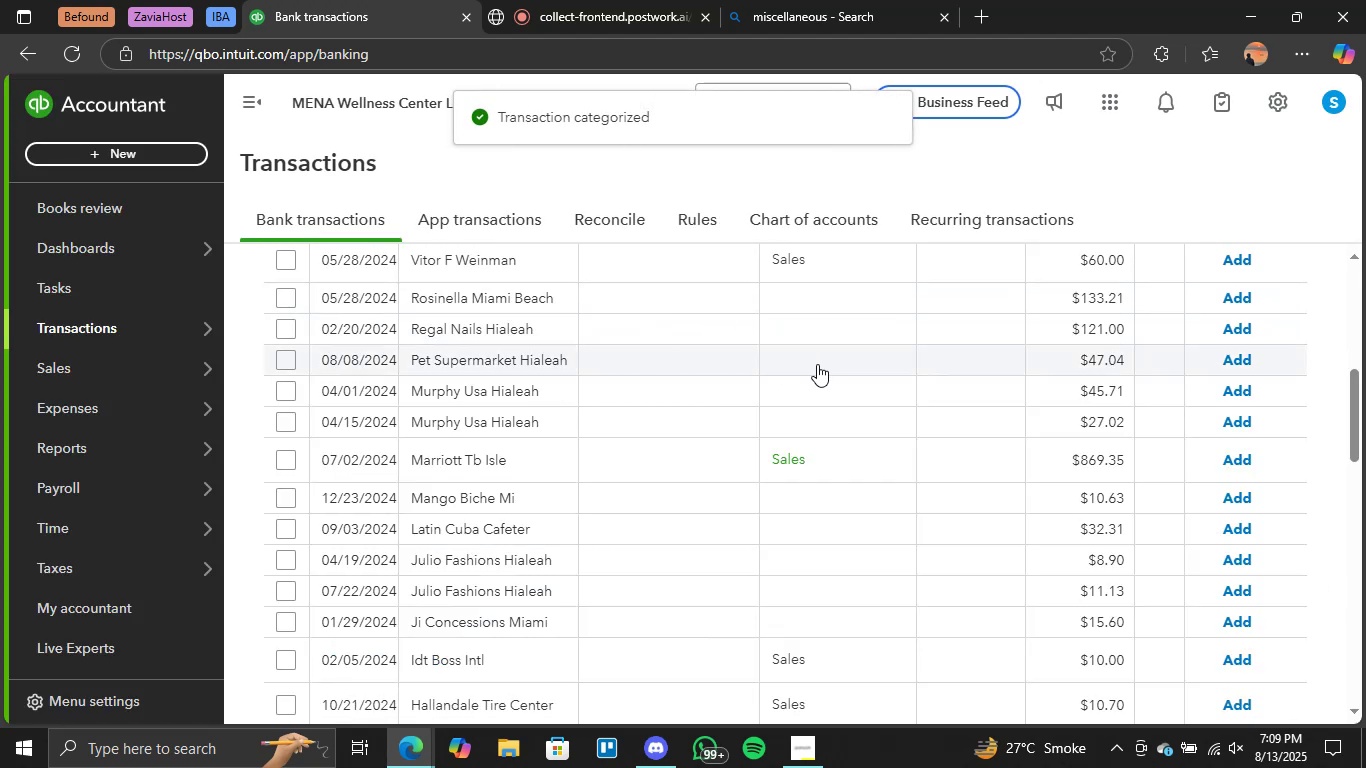 
left_click([859, 366])
 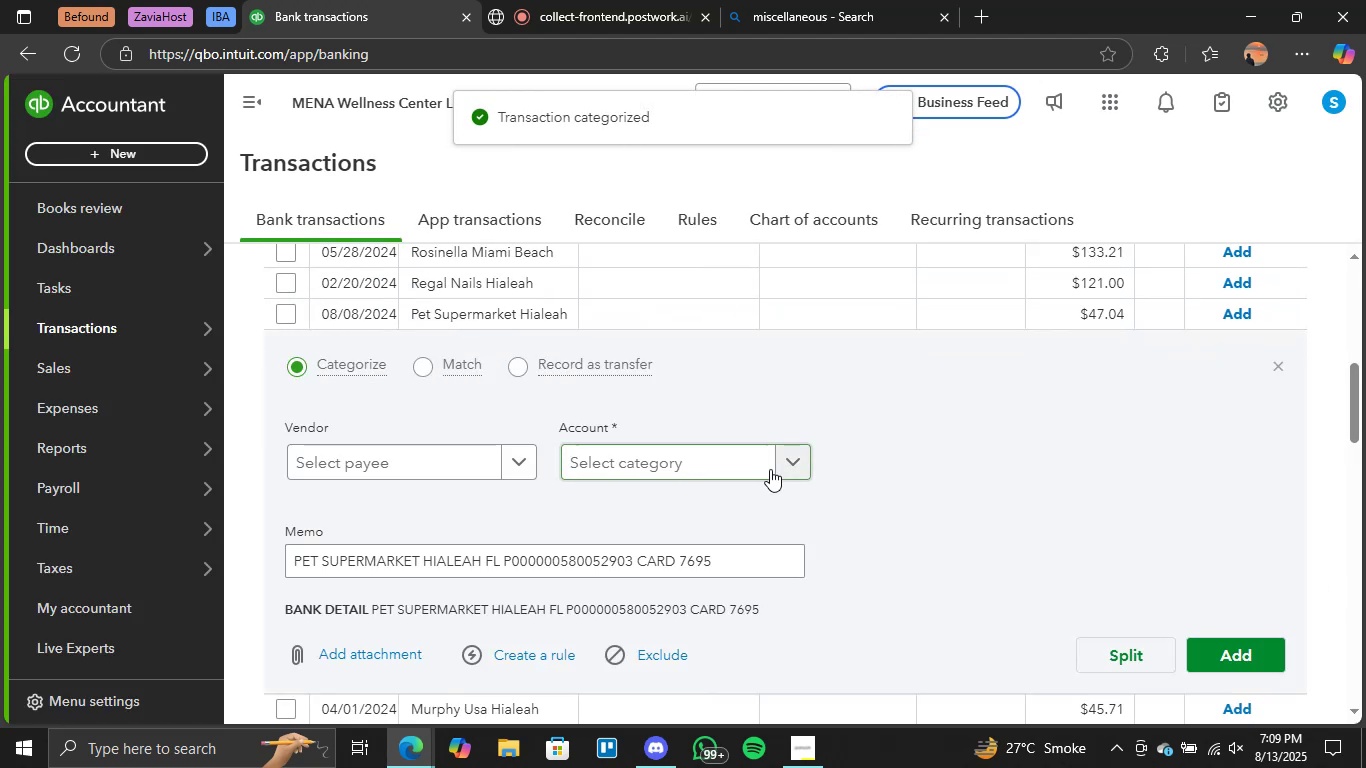 
left_click([796, 458])
 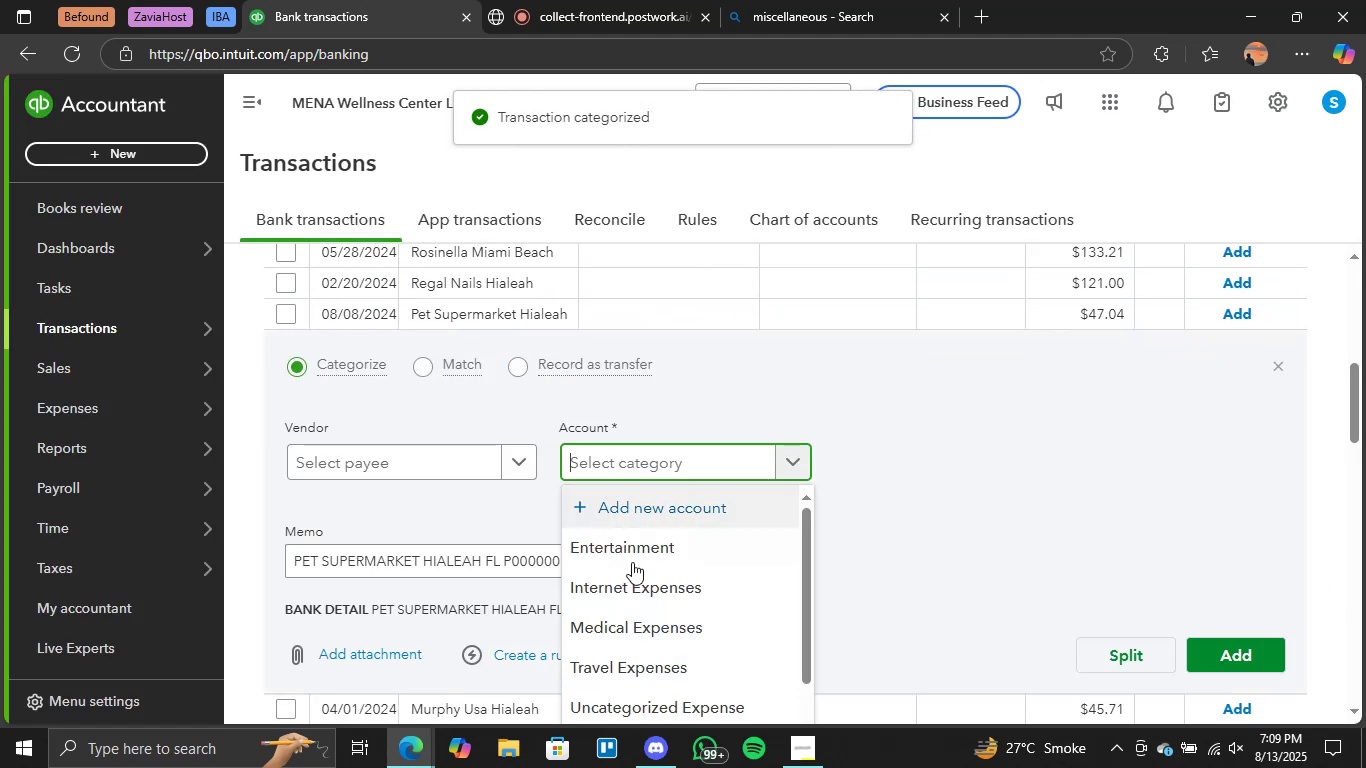 
scroll: coordinate [704, 624], scroll_direction: down, amount: 4.0
 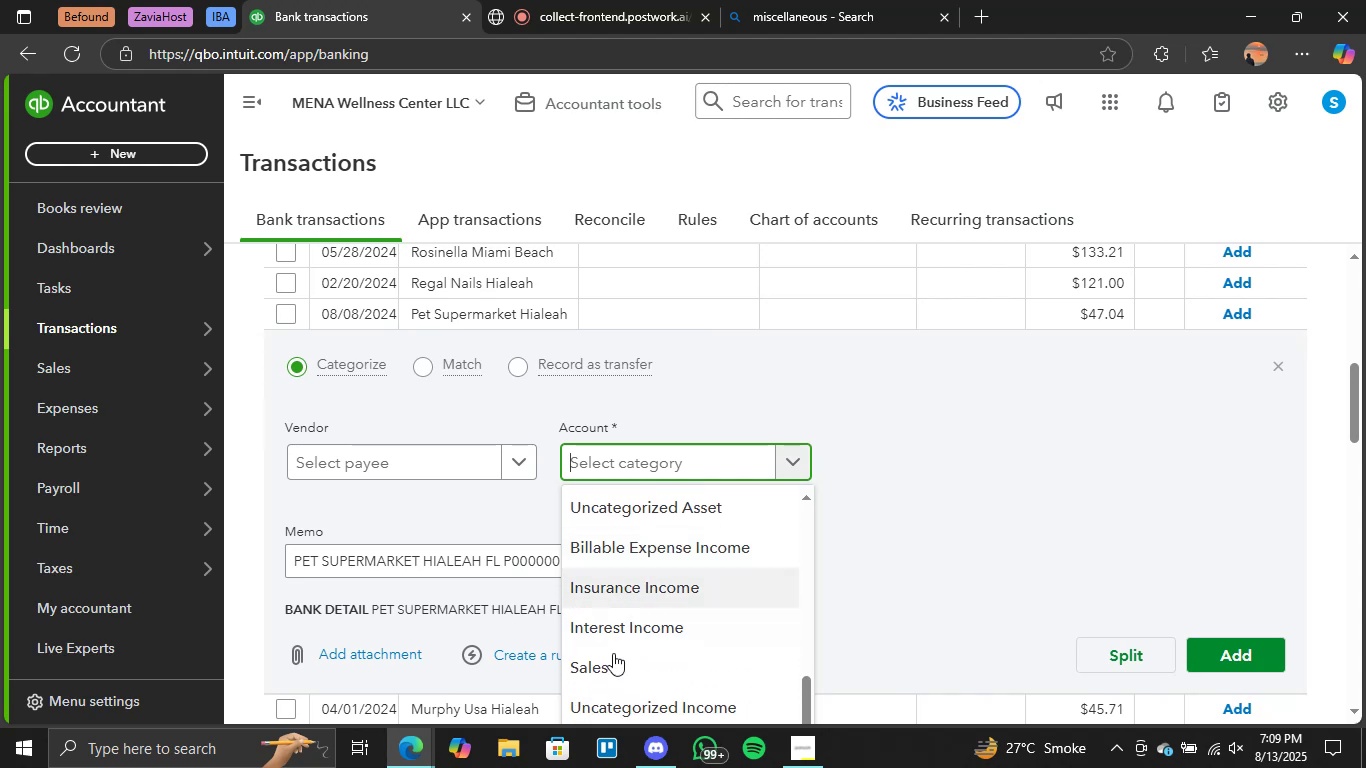 
left_click([627, 675])
 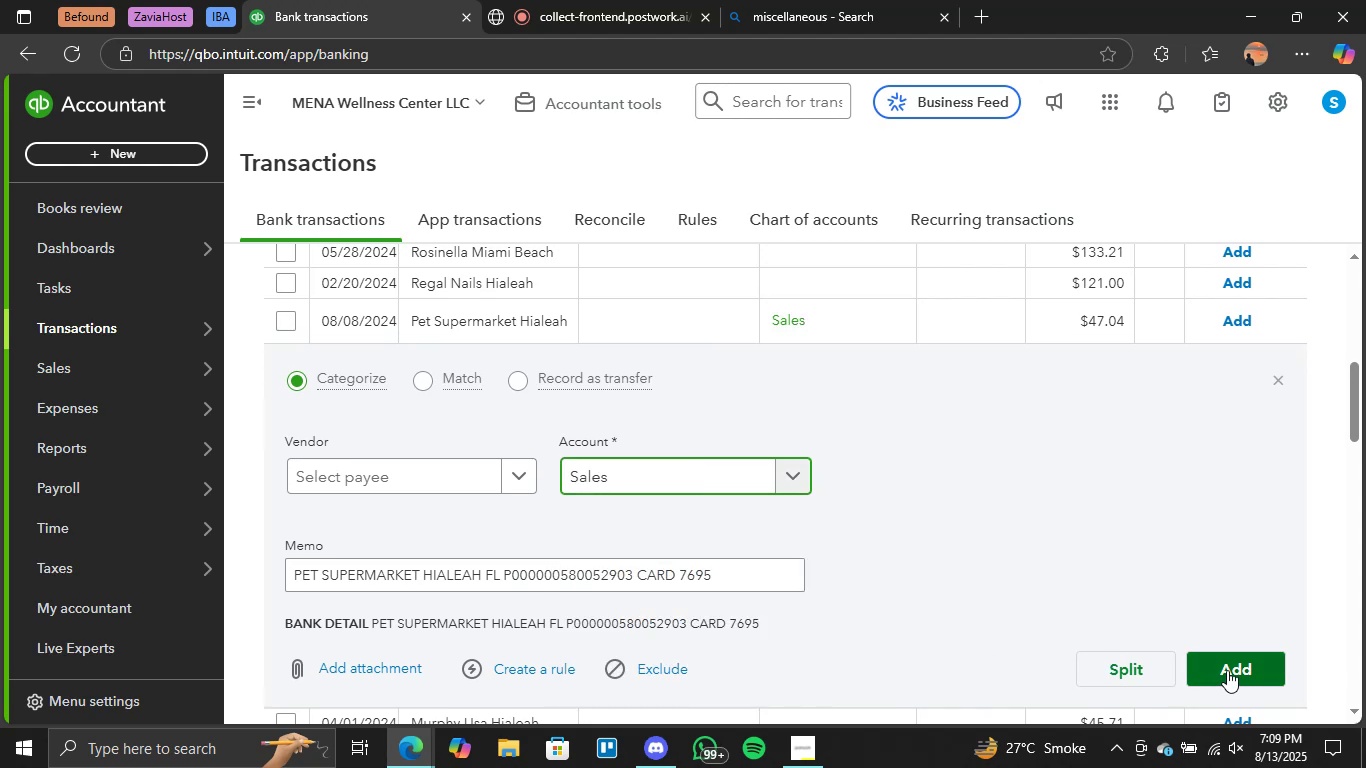 
left_click([1227, 670])
 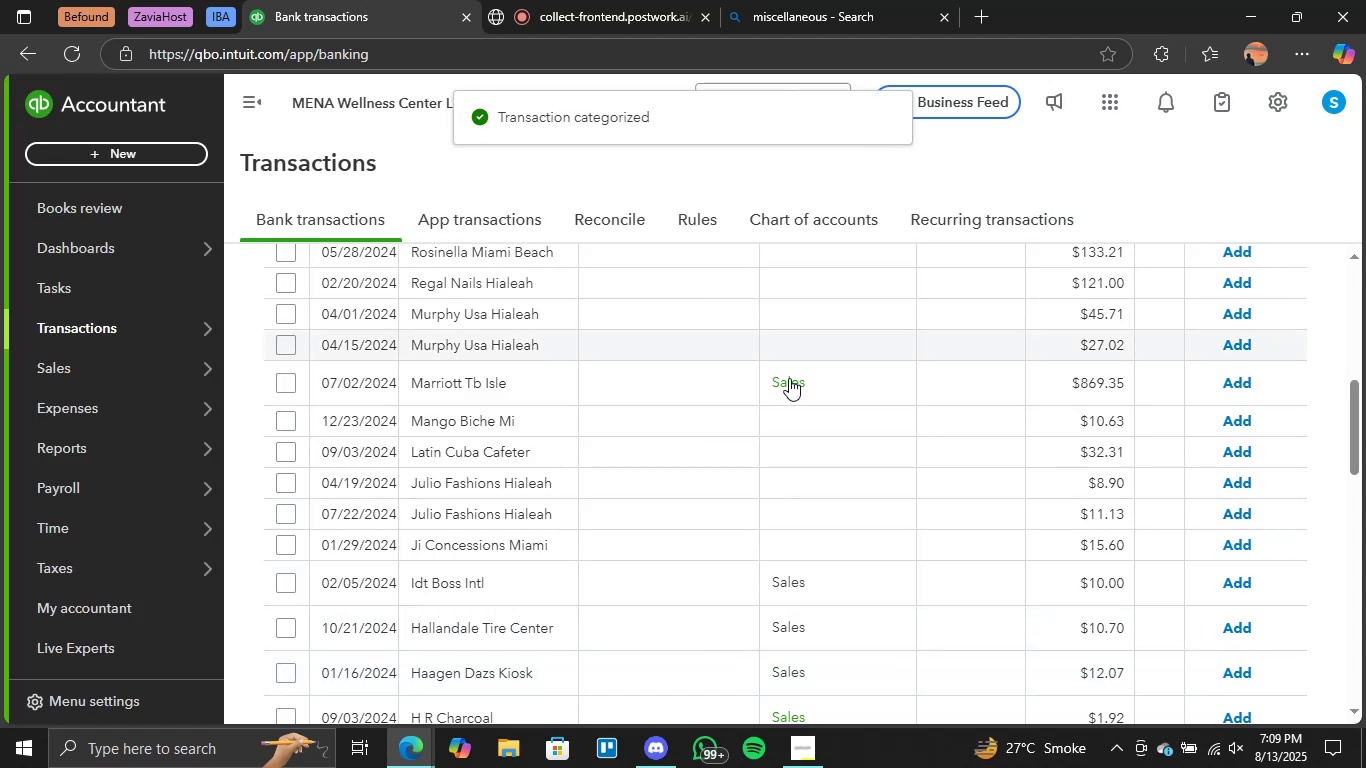 
left_click([797, 378])
 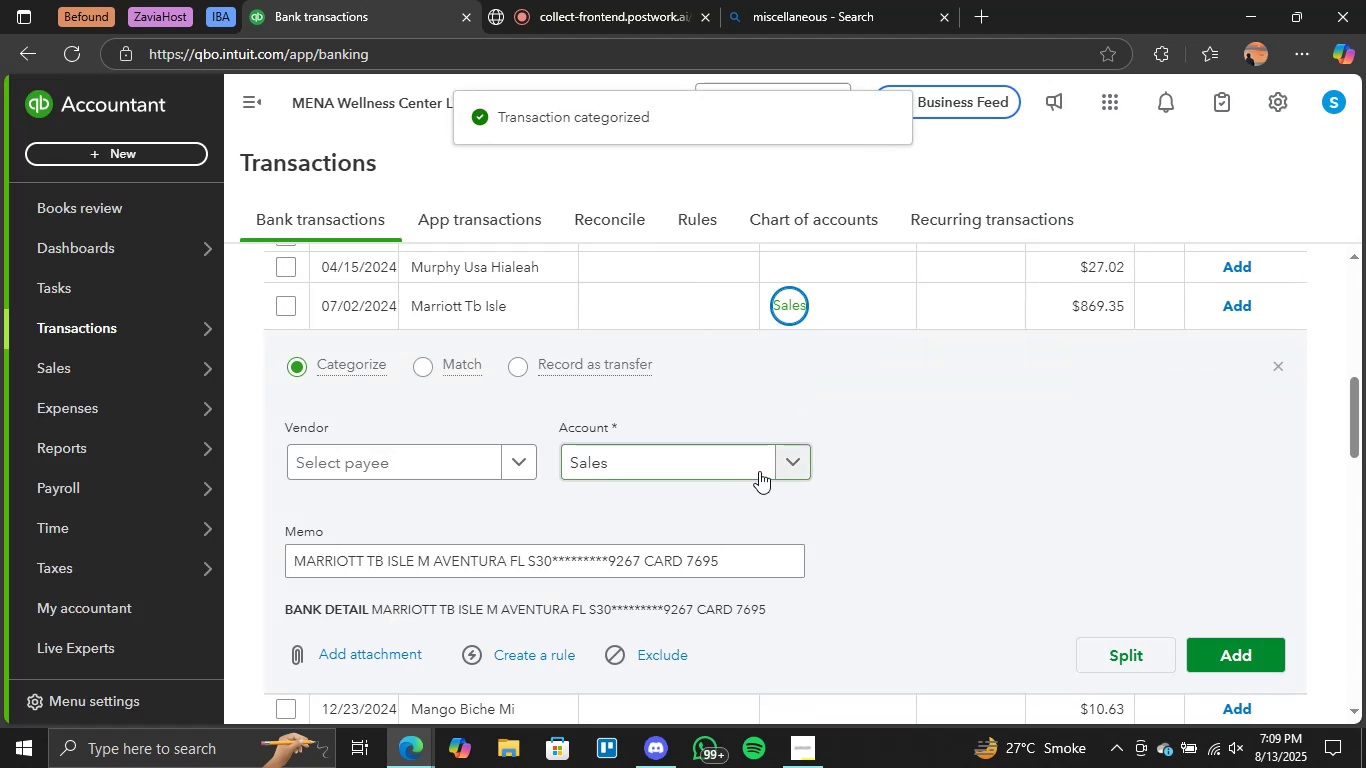 
left_click([785, 461])
 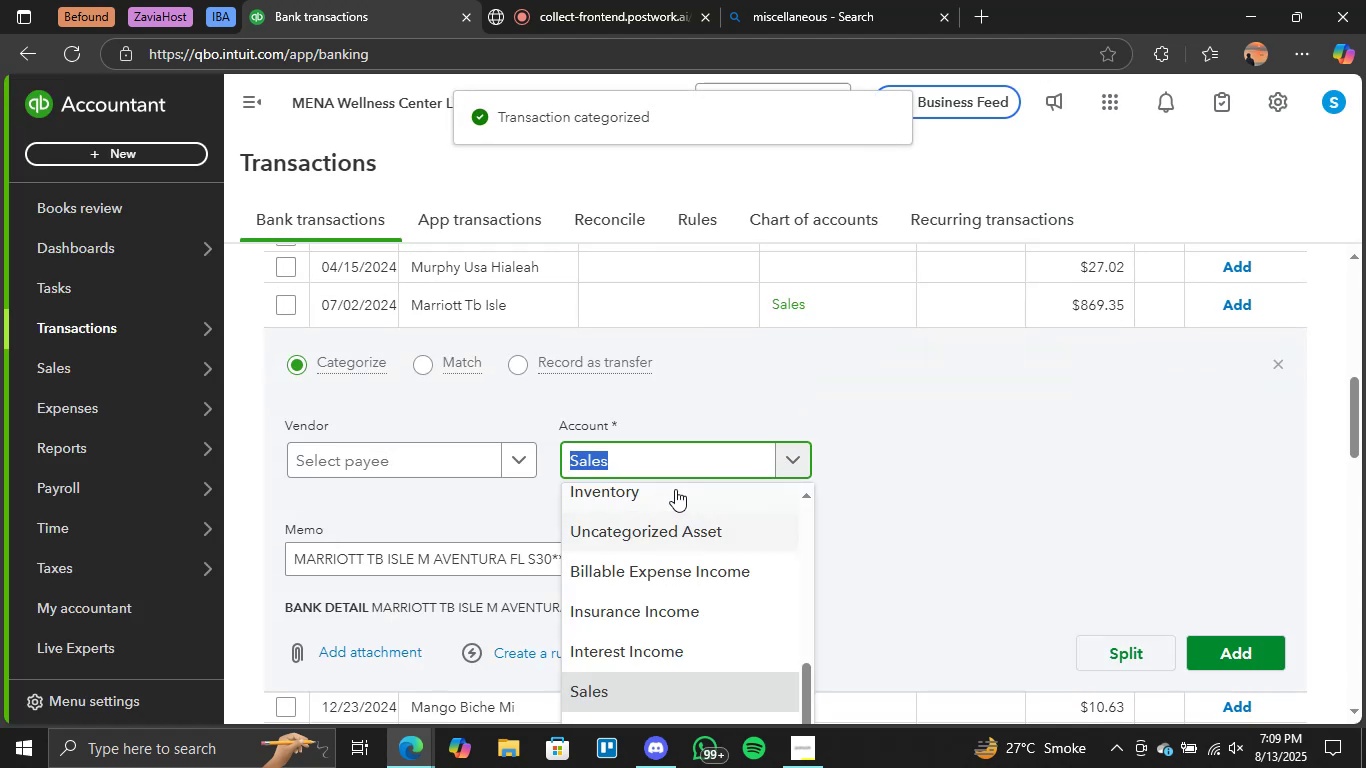 
scroll: coordinate [668, 506], scroll_direction: up, amount: 6.0
 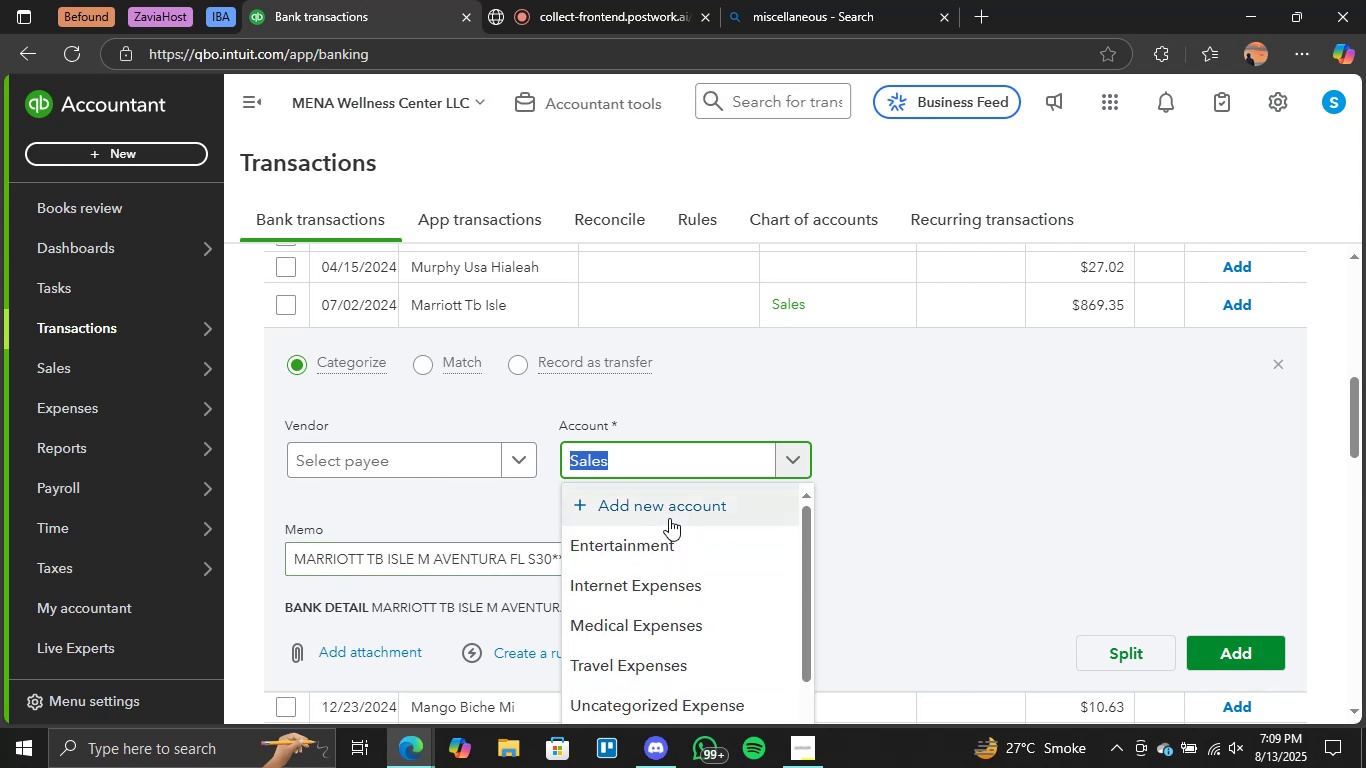 
left_click([645, 556])
 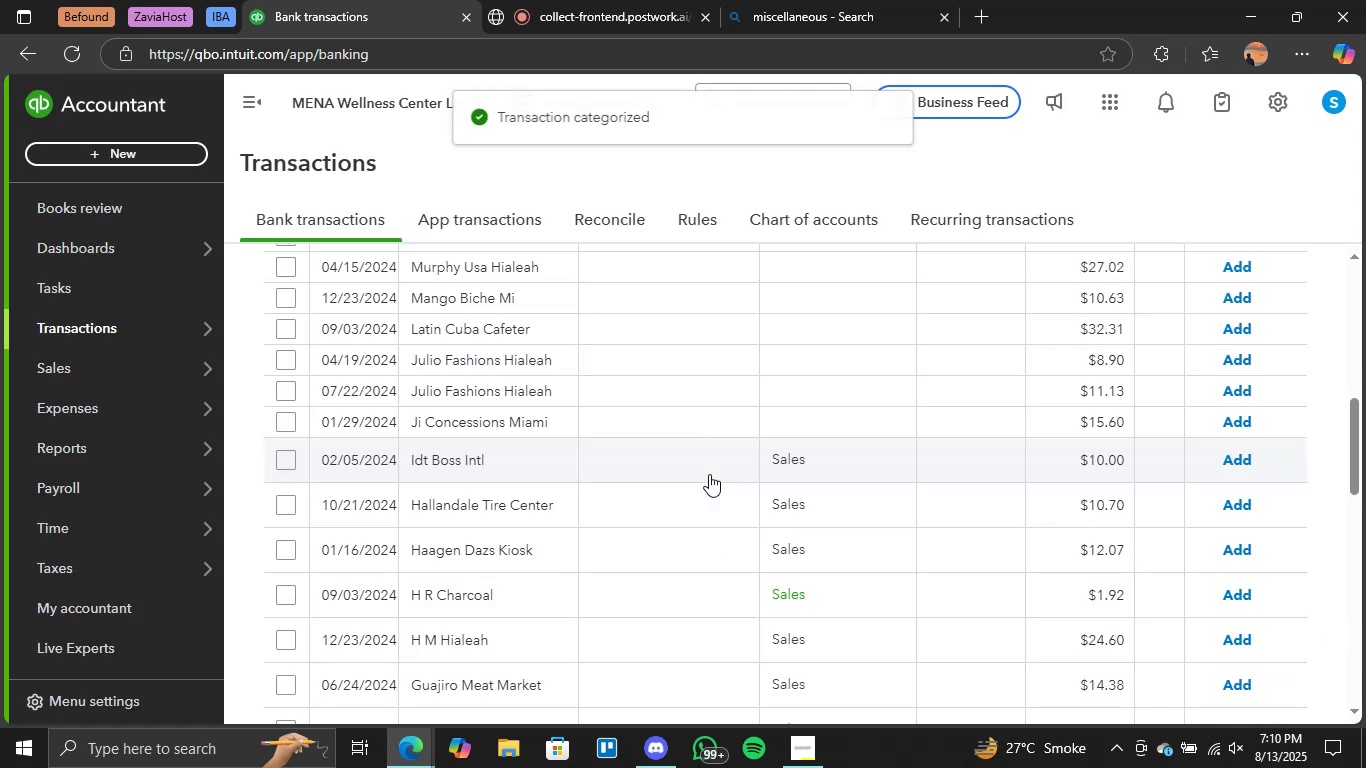 
scroll: coordinate [585, 405], scroll_direction: down, amount: 4.0
 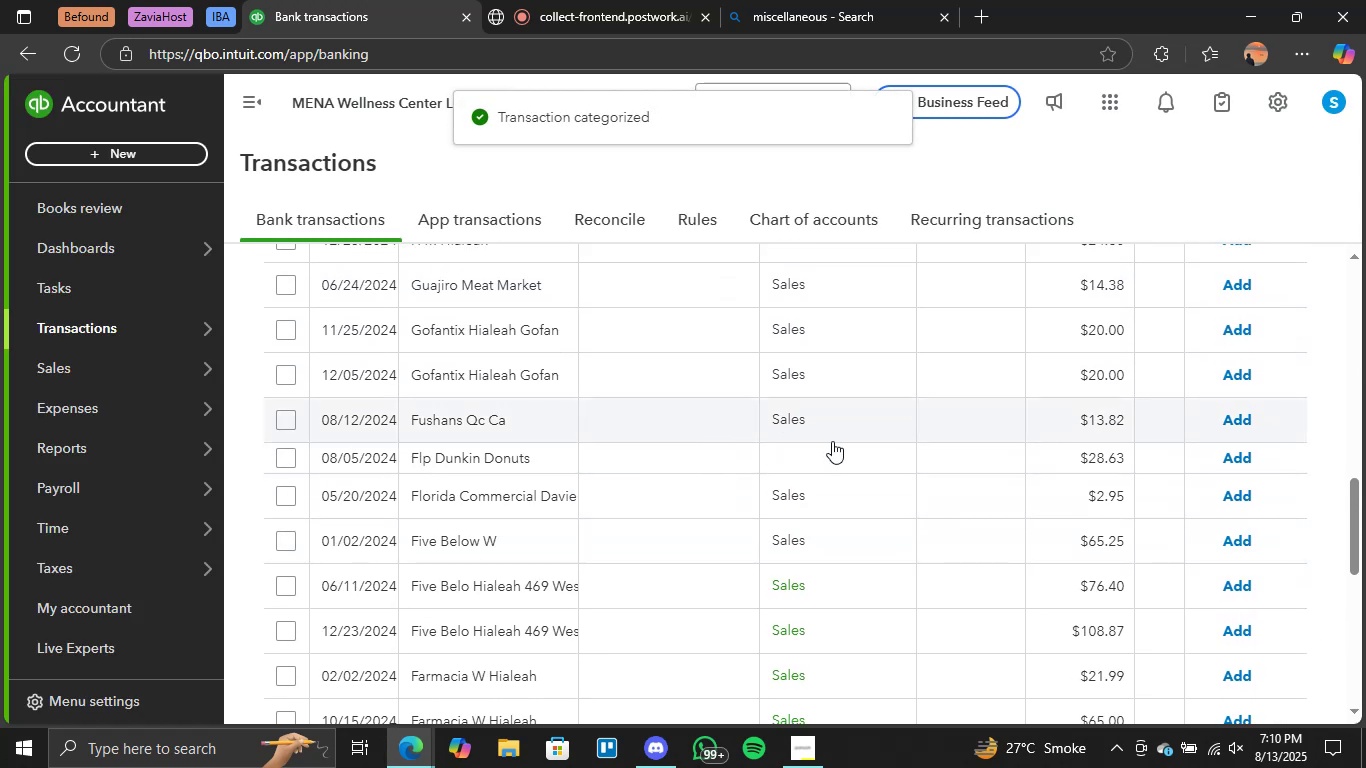 
left_click([824, 452])
 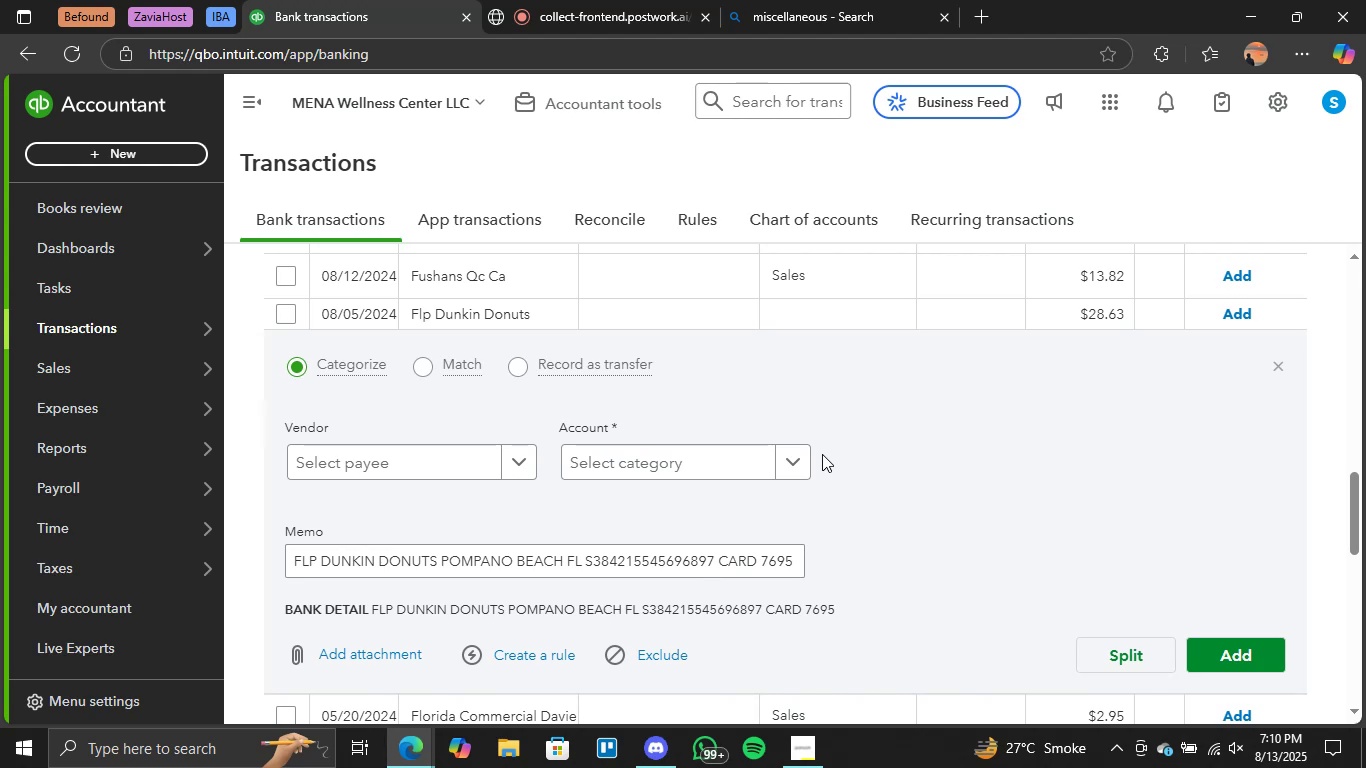 
left_click([807, 460])
 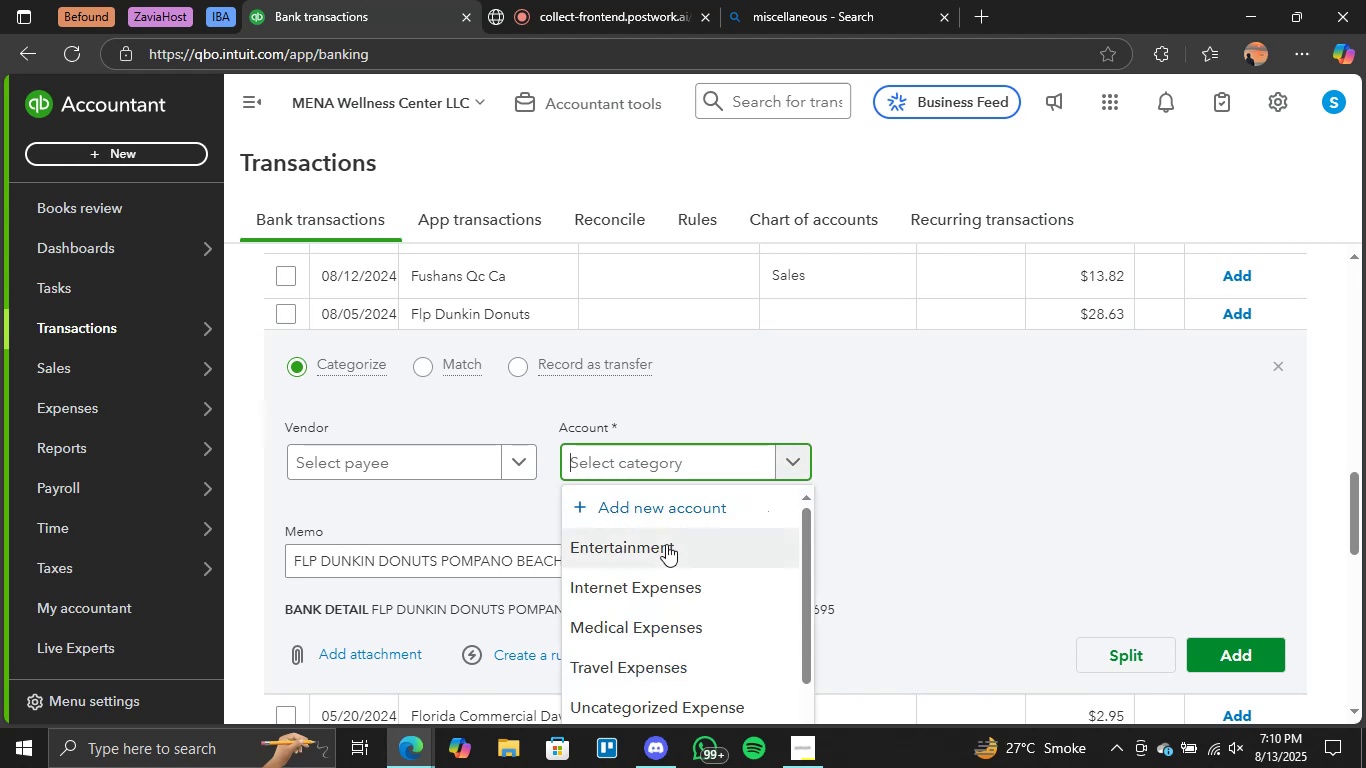 
left_click([664, 544])
 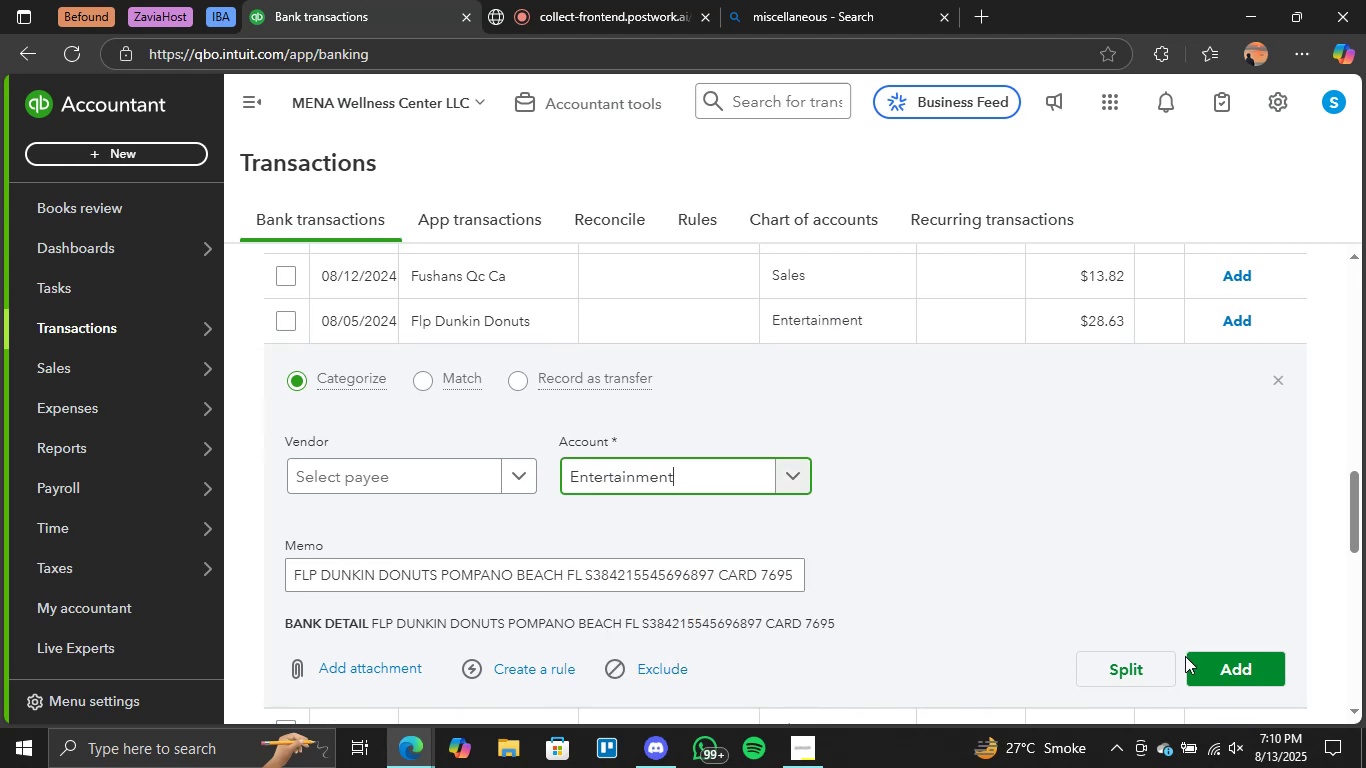 
left_click([1217, 671])
 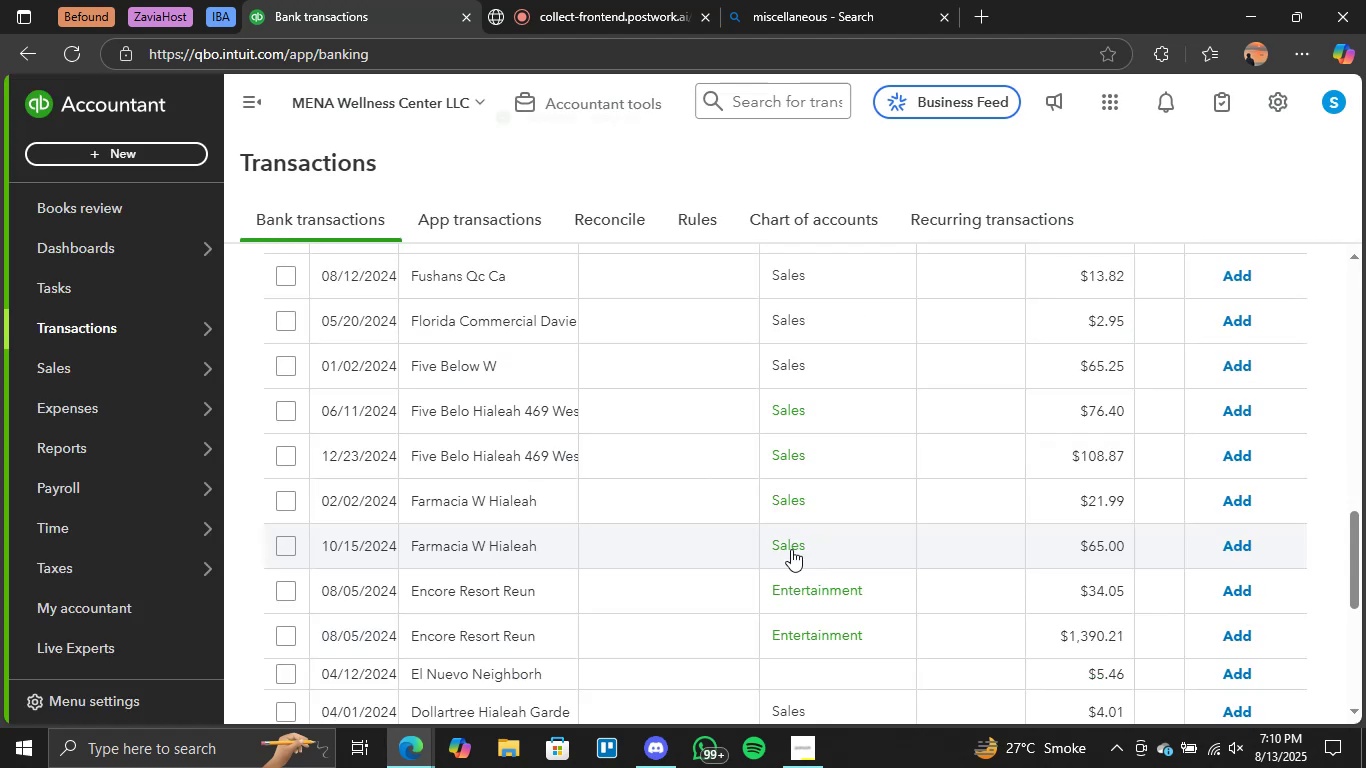 
scroll: coordinate [791, 549], scroll_direction: up, amount: 3.0
 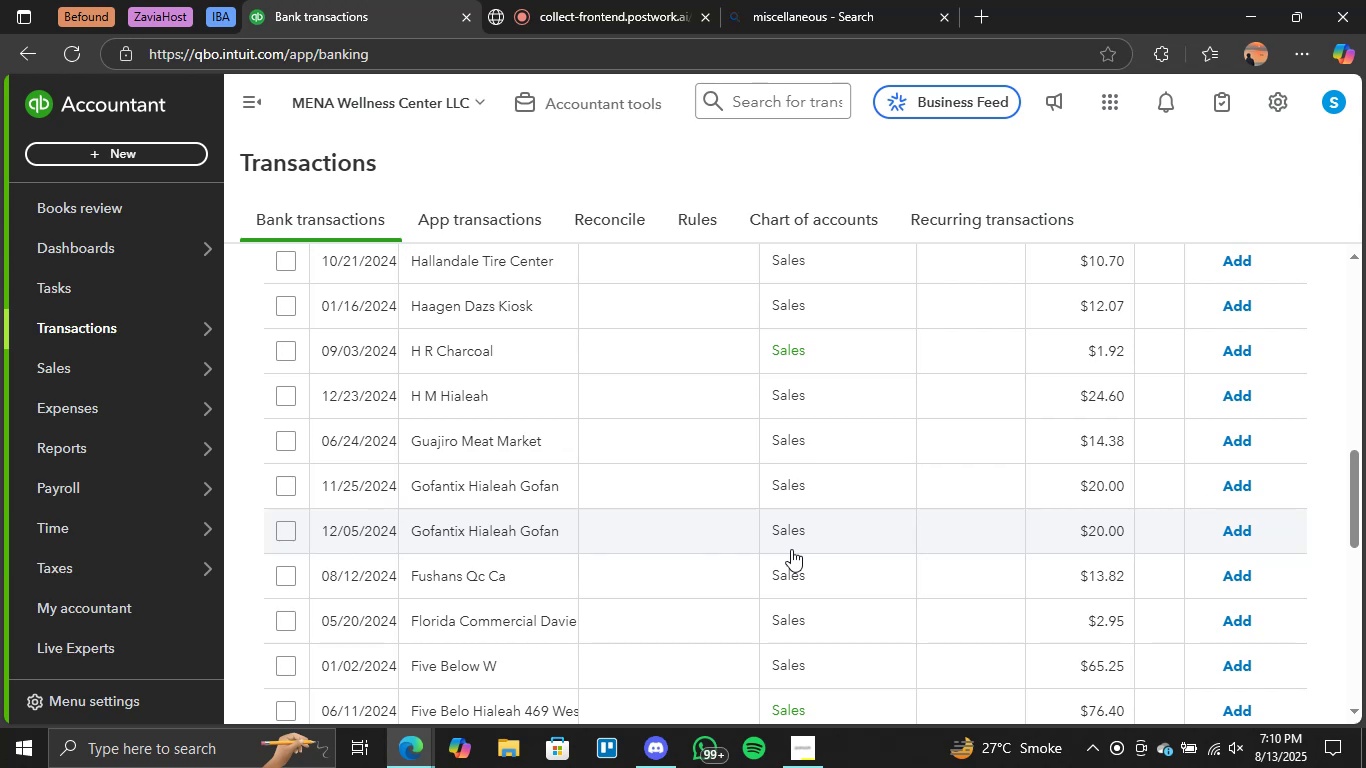 
wait(27.85)
 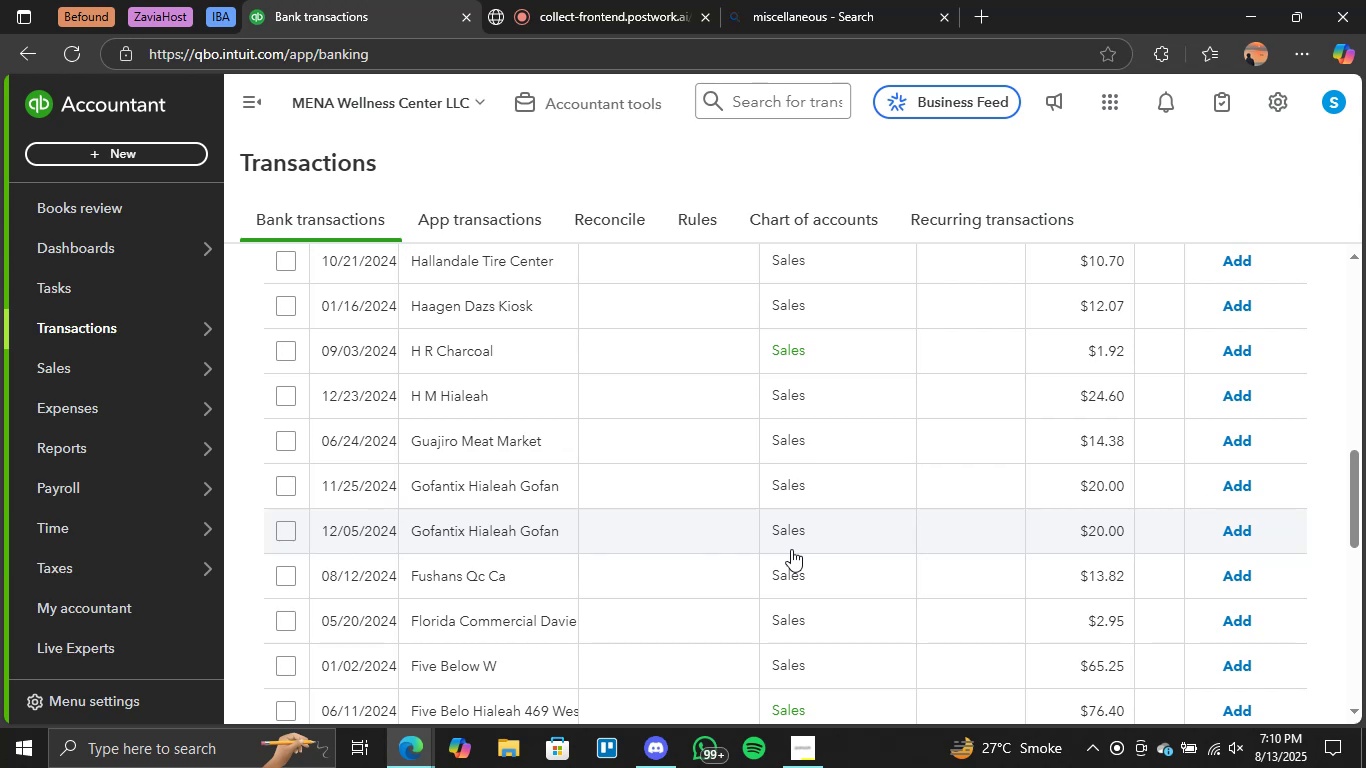 
scroll: coordinate [501, 600], scroll_direction: down, amount: 4.0
 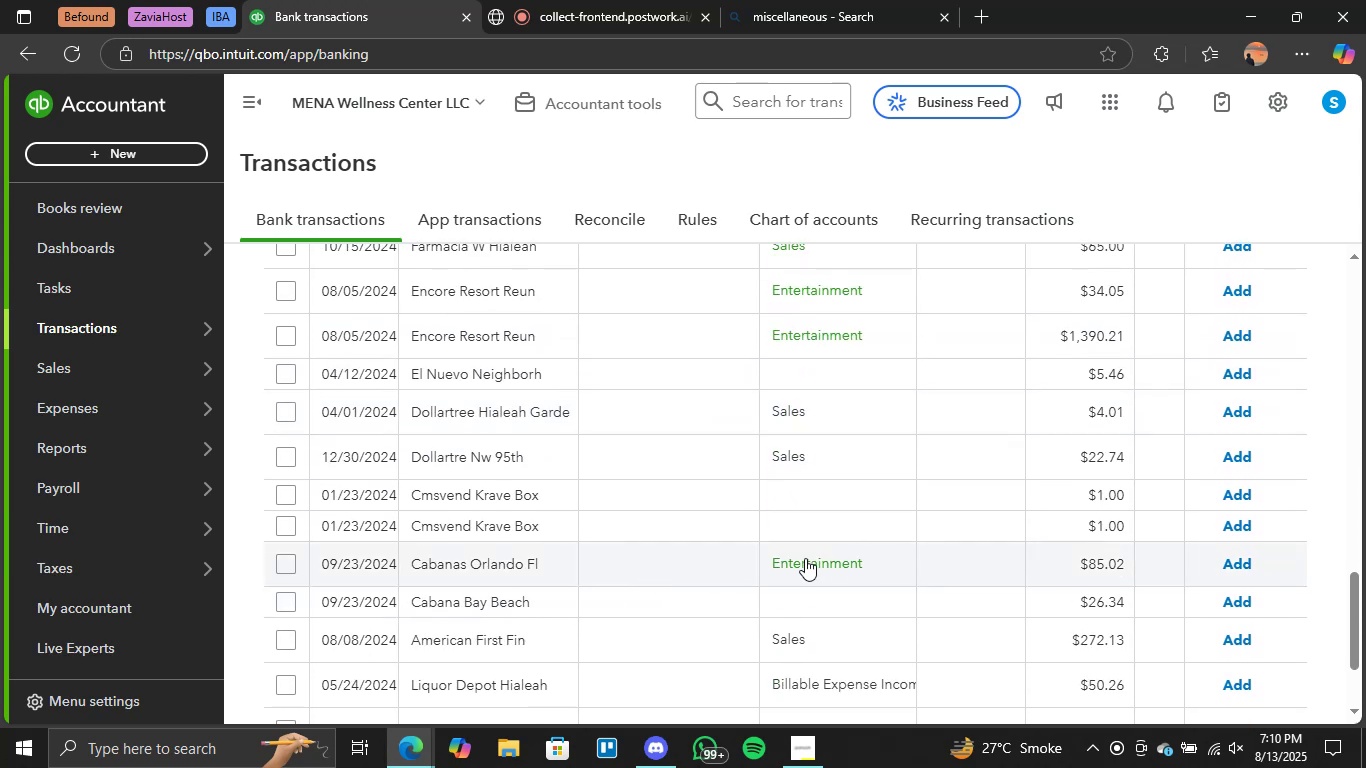 
left_click([799, 558])
 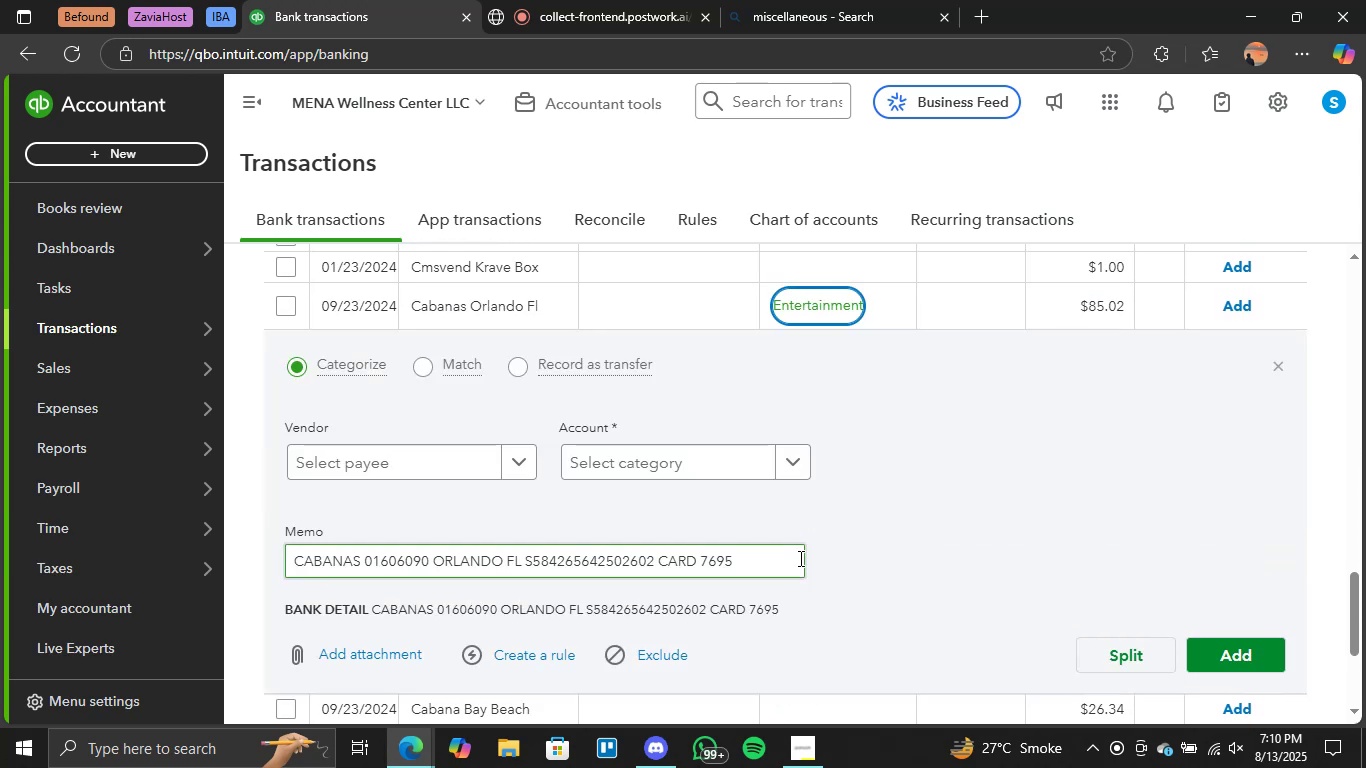 
scroll: coordinate [915, 556], scroll_direction: down, amount: 4.0
 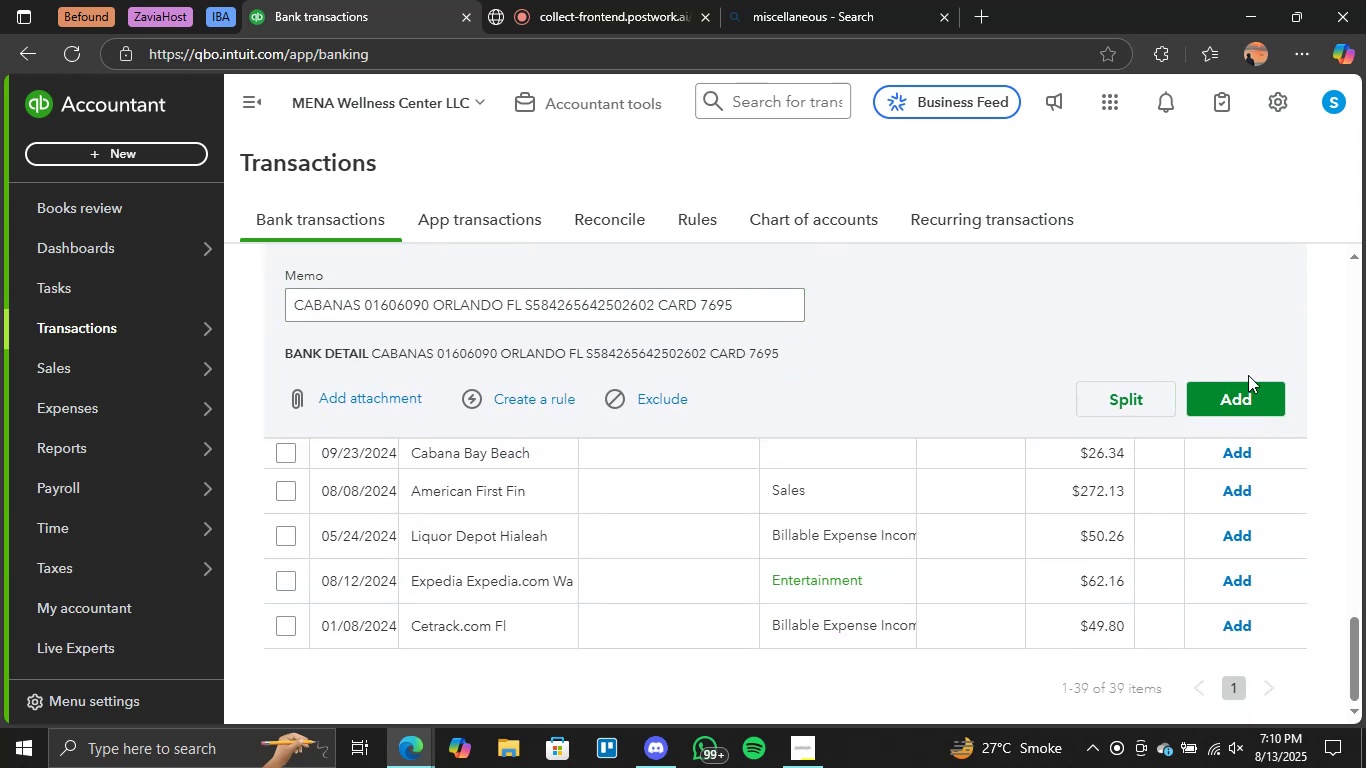 
double_click([1237, 388])
 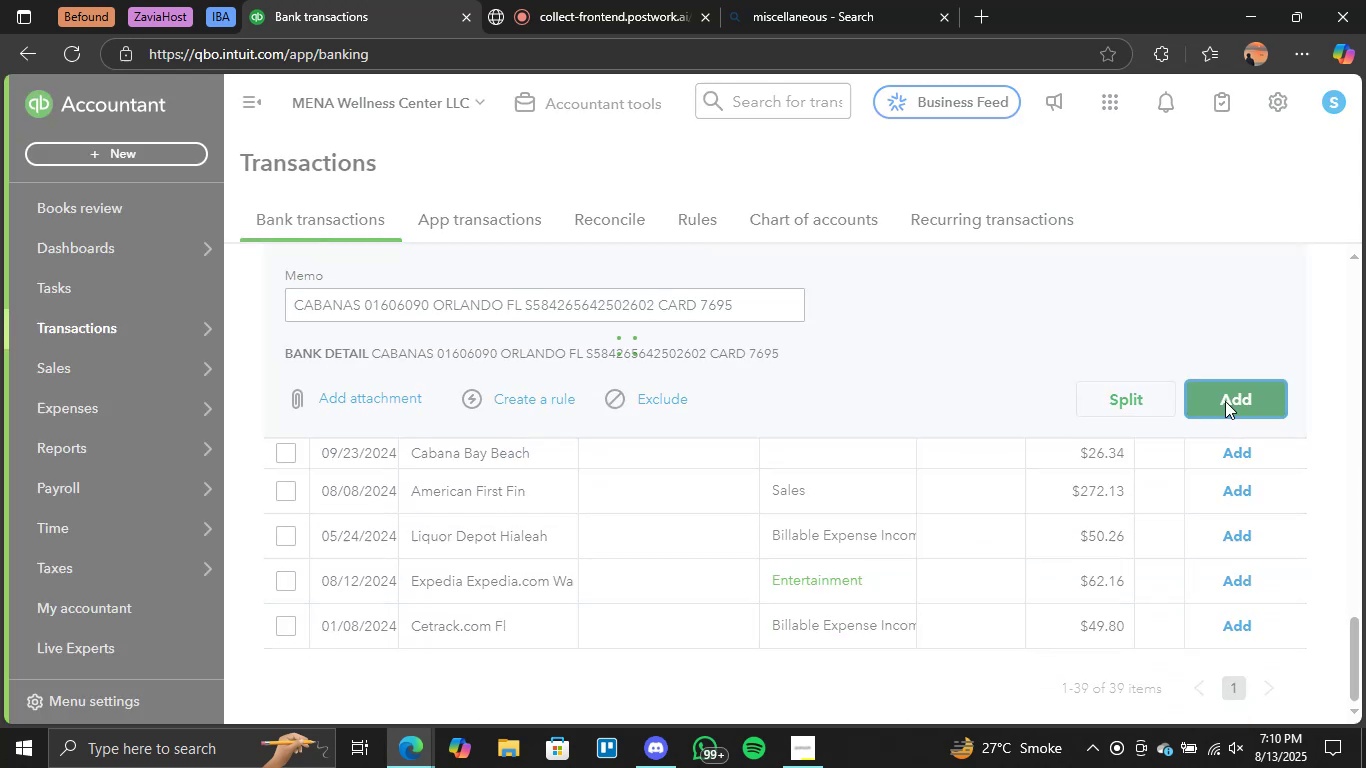 
scroll: coordinate [1118, 455], scroll_direction: up, amount: 3.0
 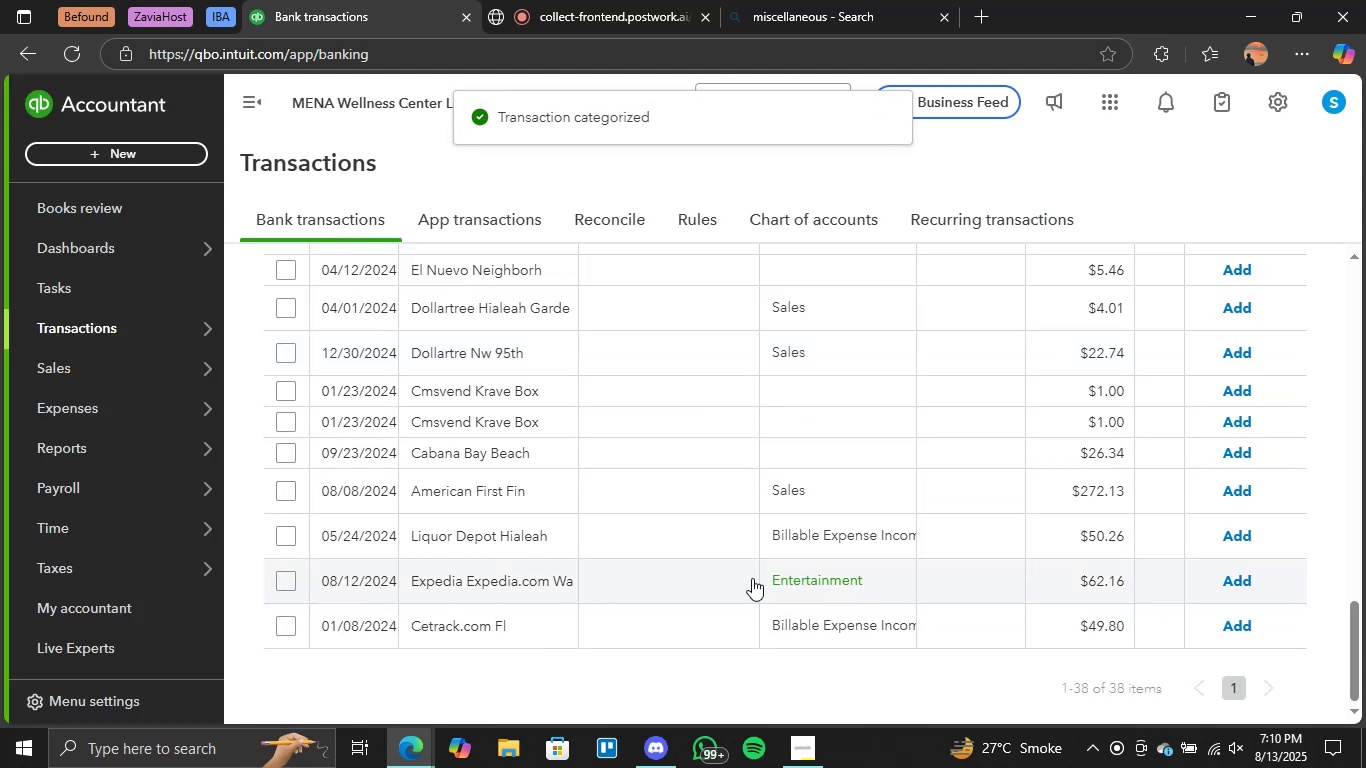 
wait(7.06)
 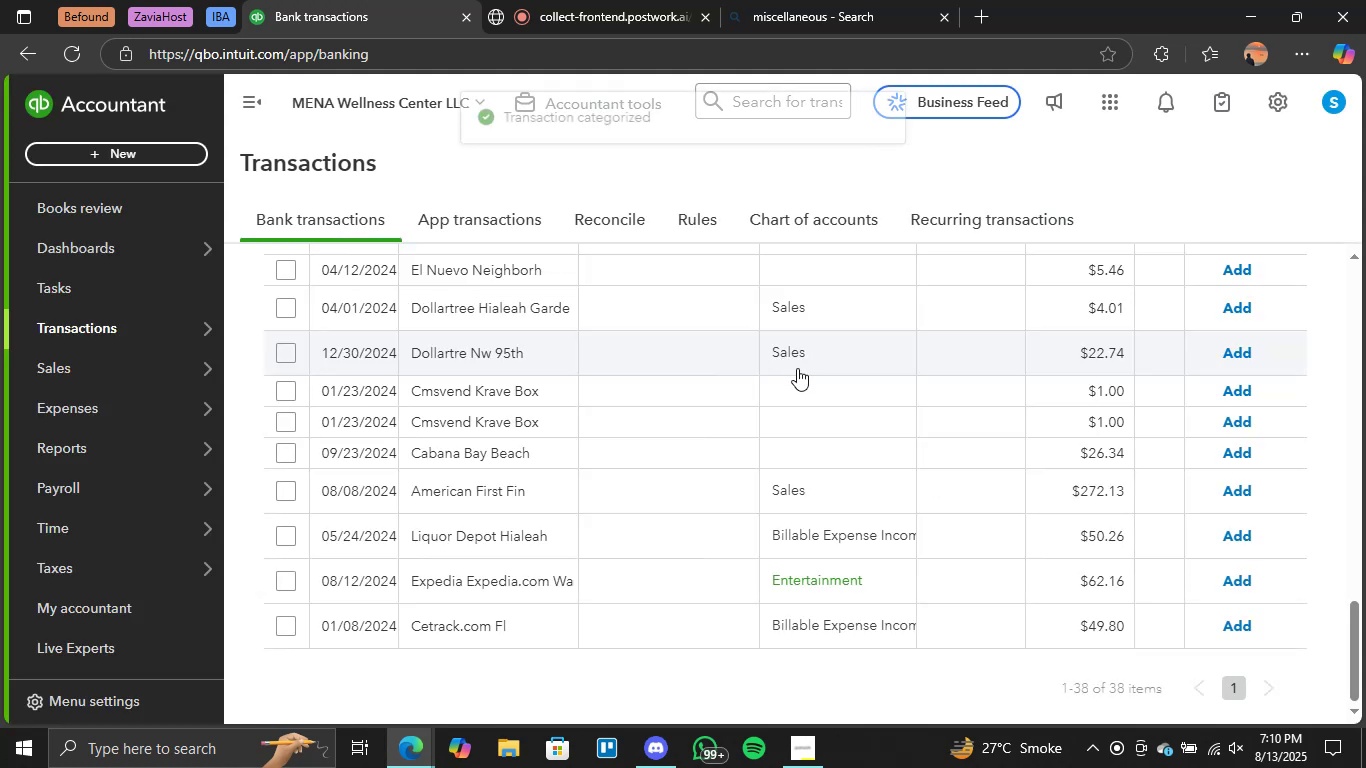 
left_click([503, 576])
 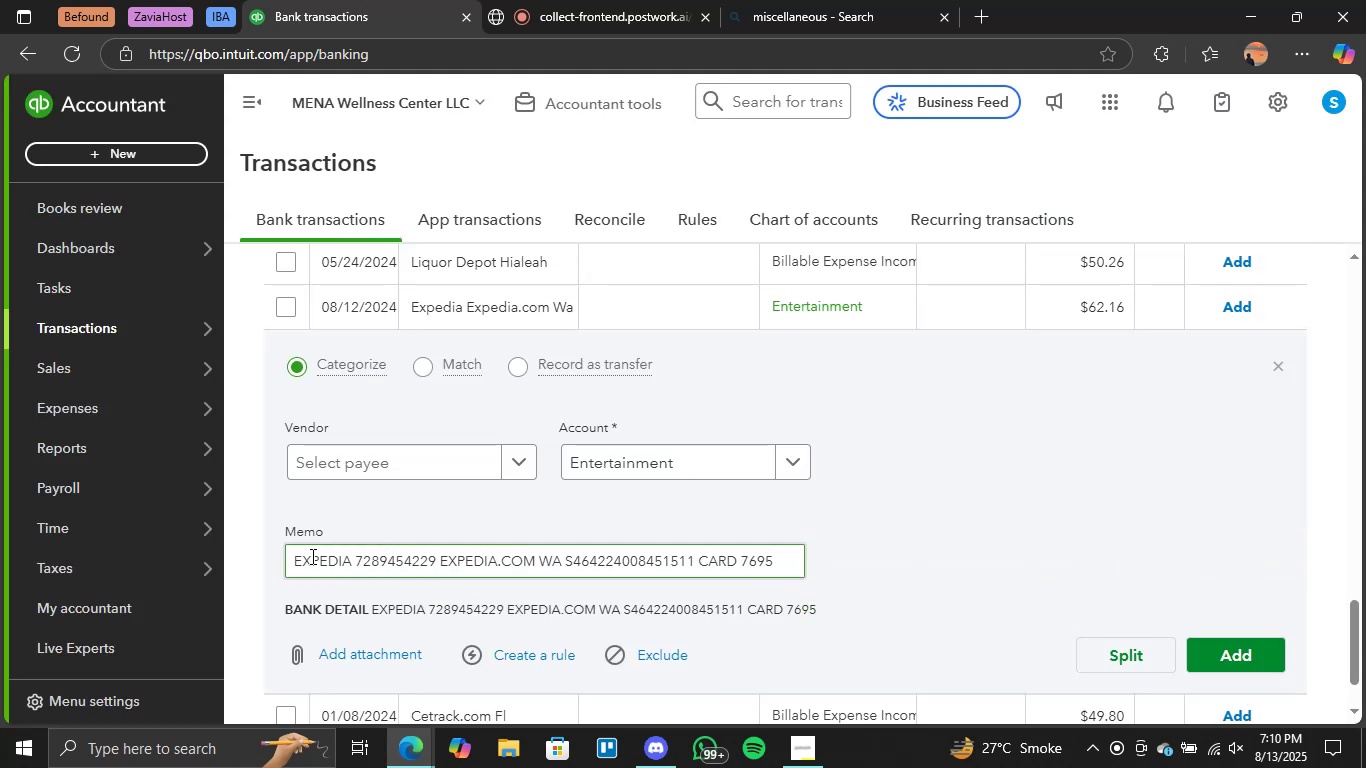 
left_click_drag(start_coordinate=[348, 558], to_coordinate=[281, 562])
 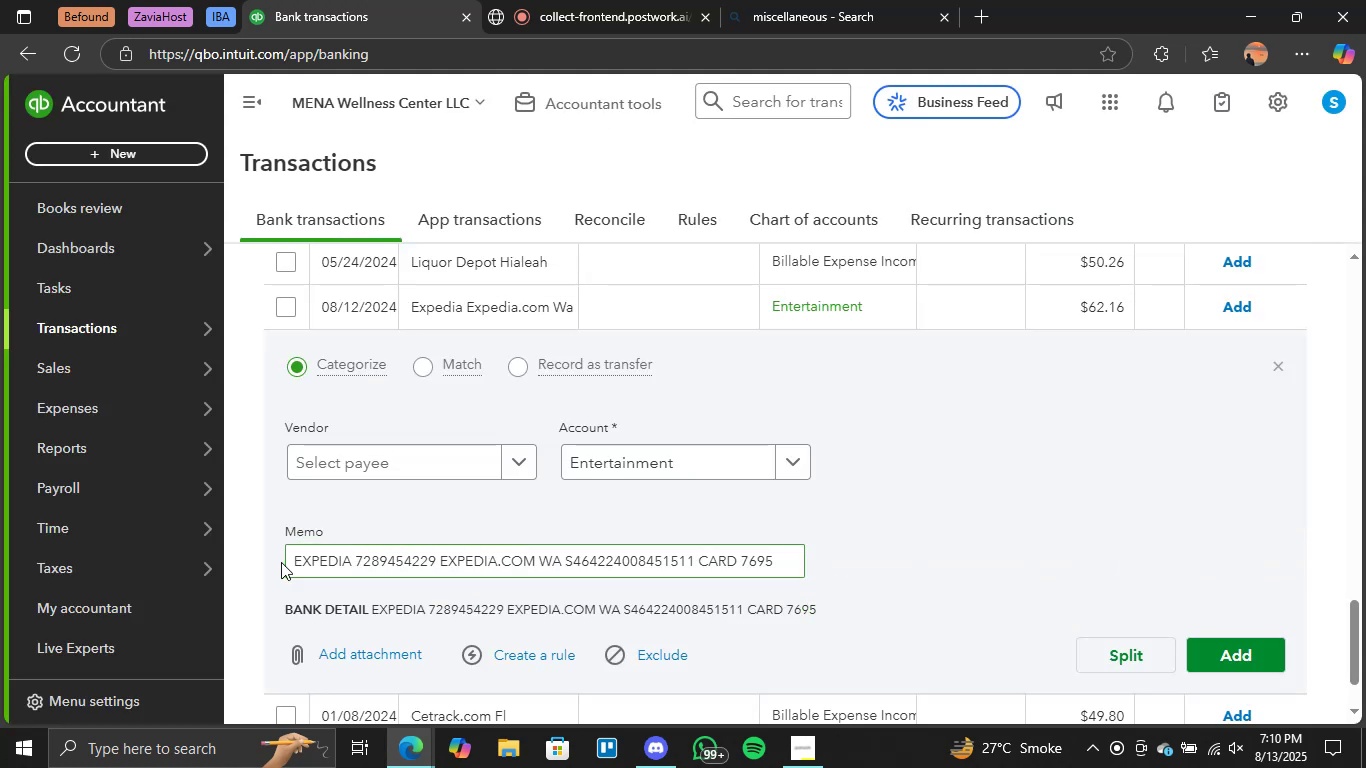 
left_click([281, 562])
 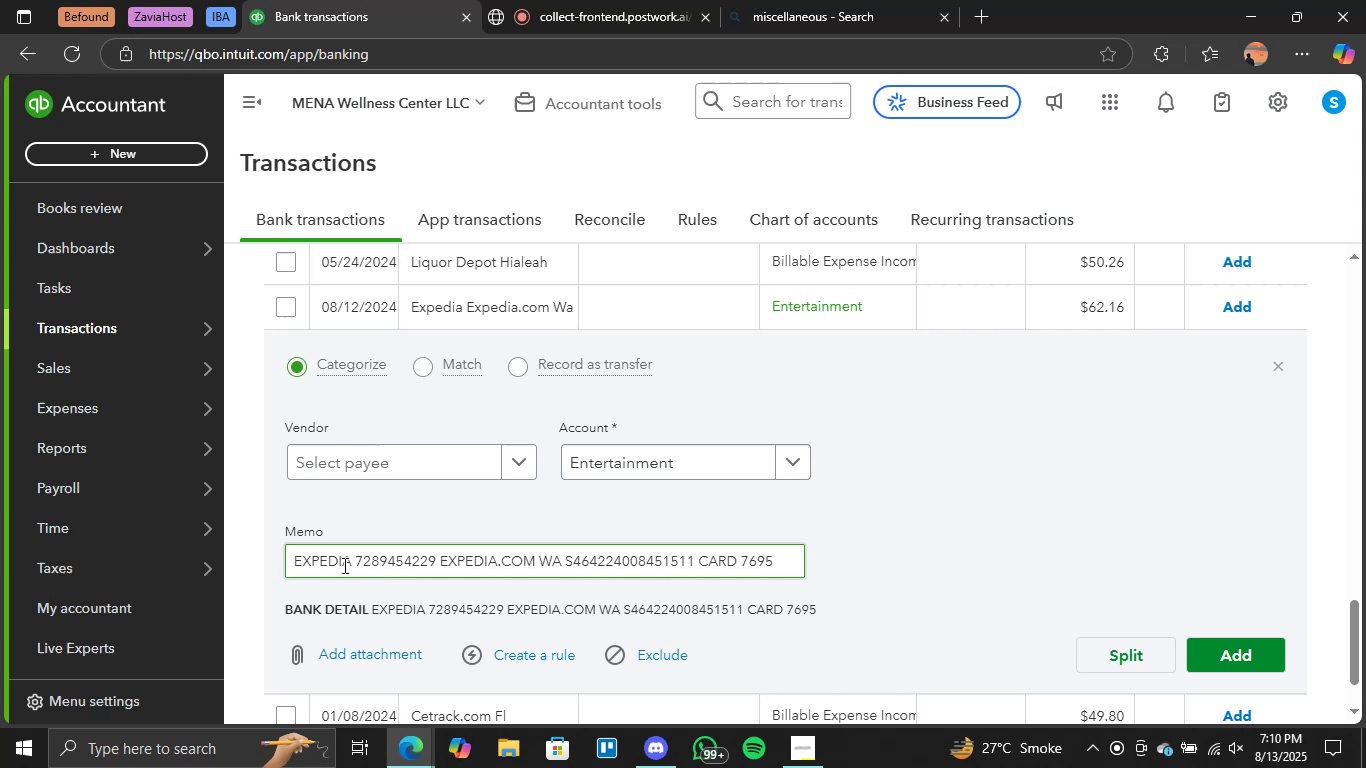 
double_click([337, 565])
 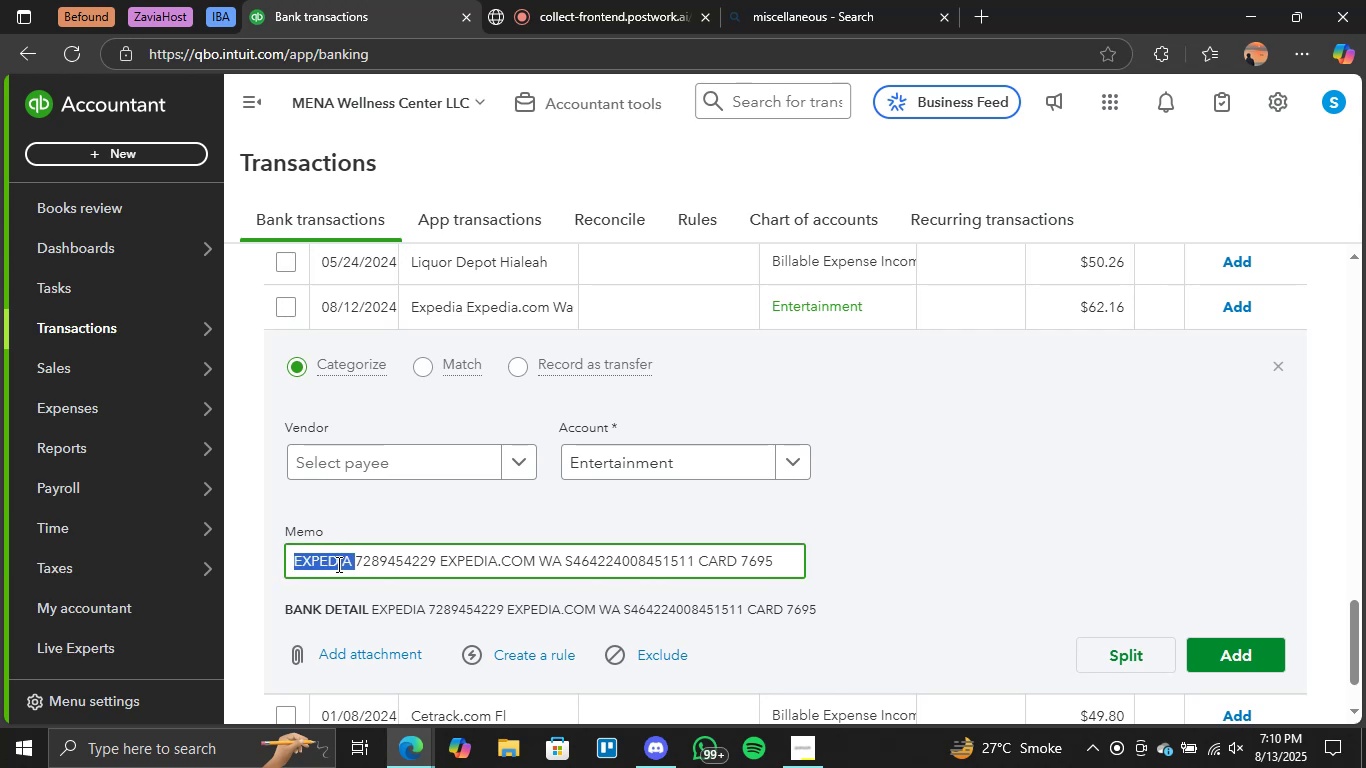 
key(Control+C)
 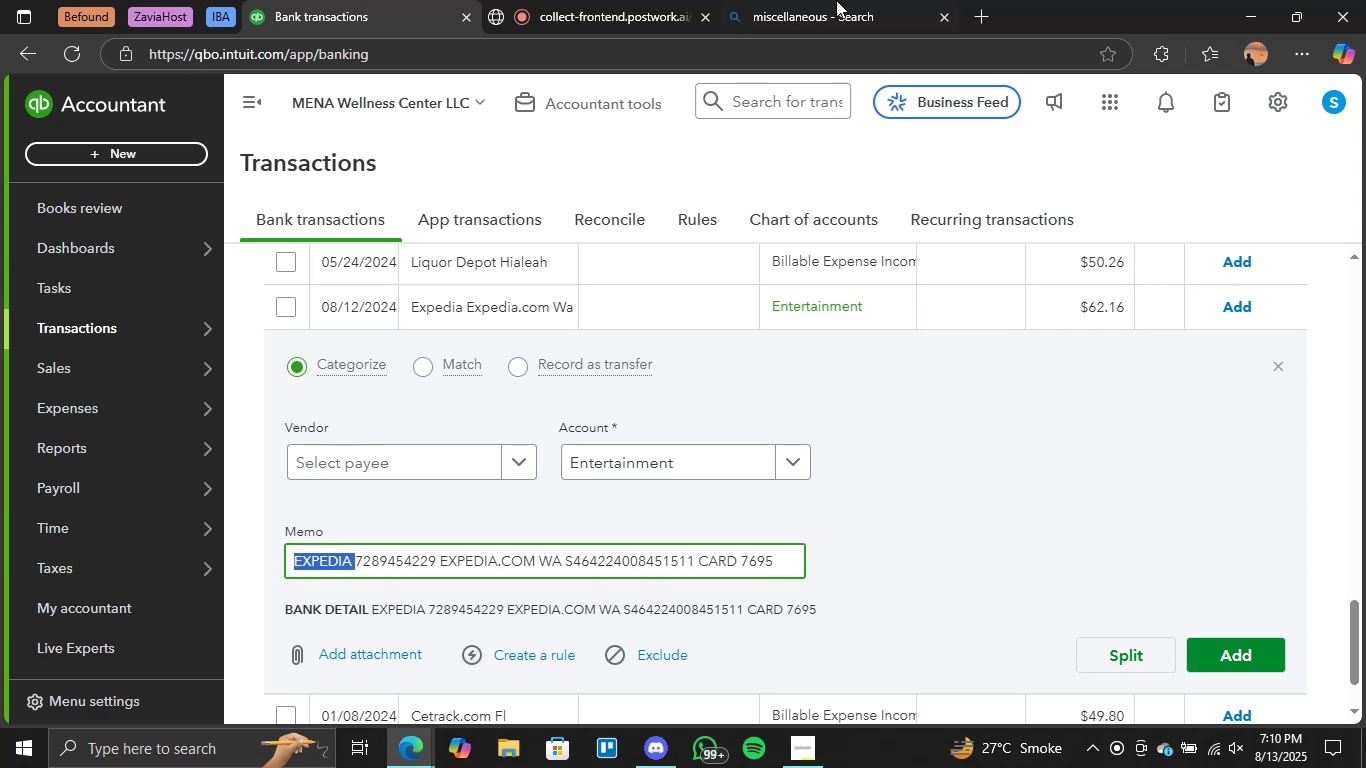 
left_click([889, 0])
 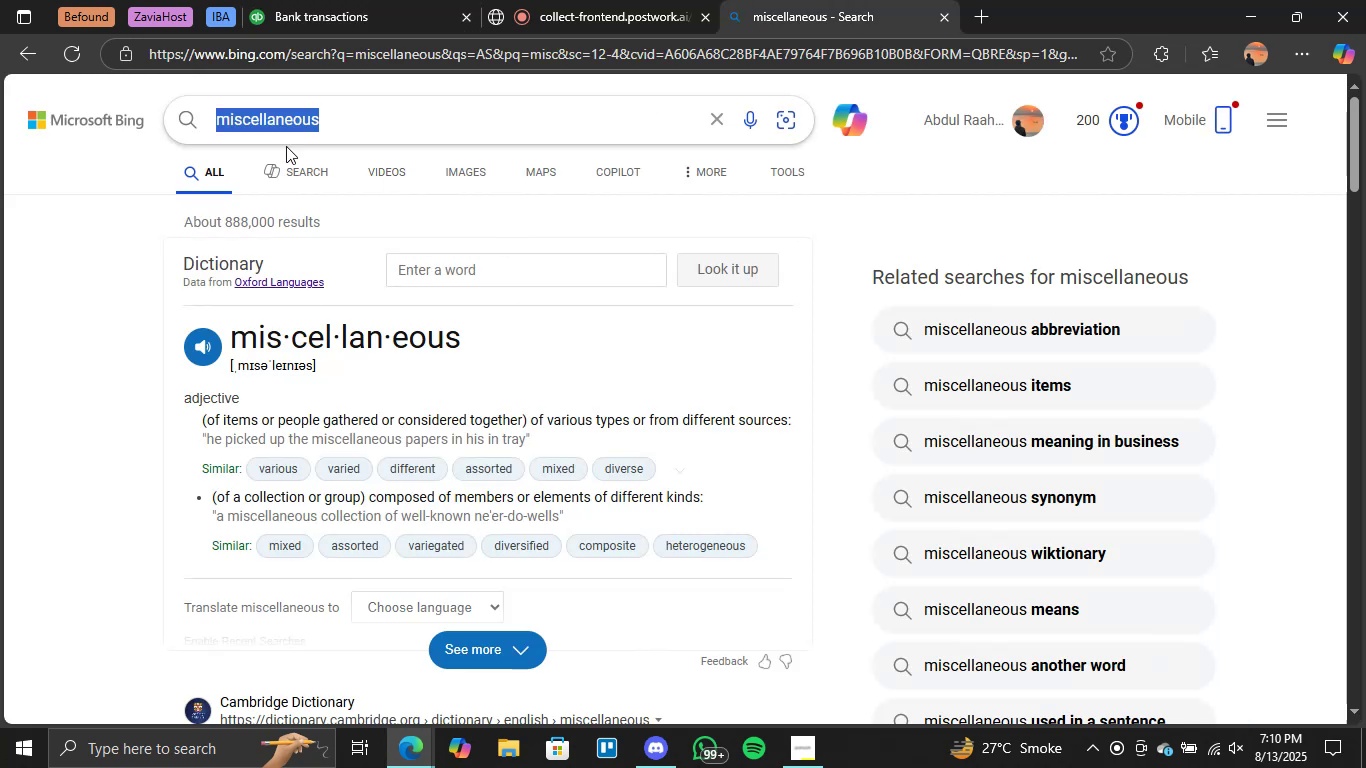 
key(Control+V)
 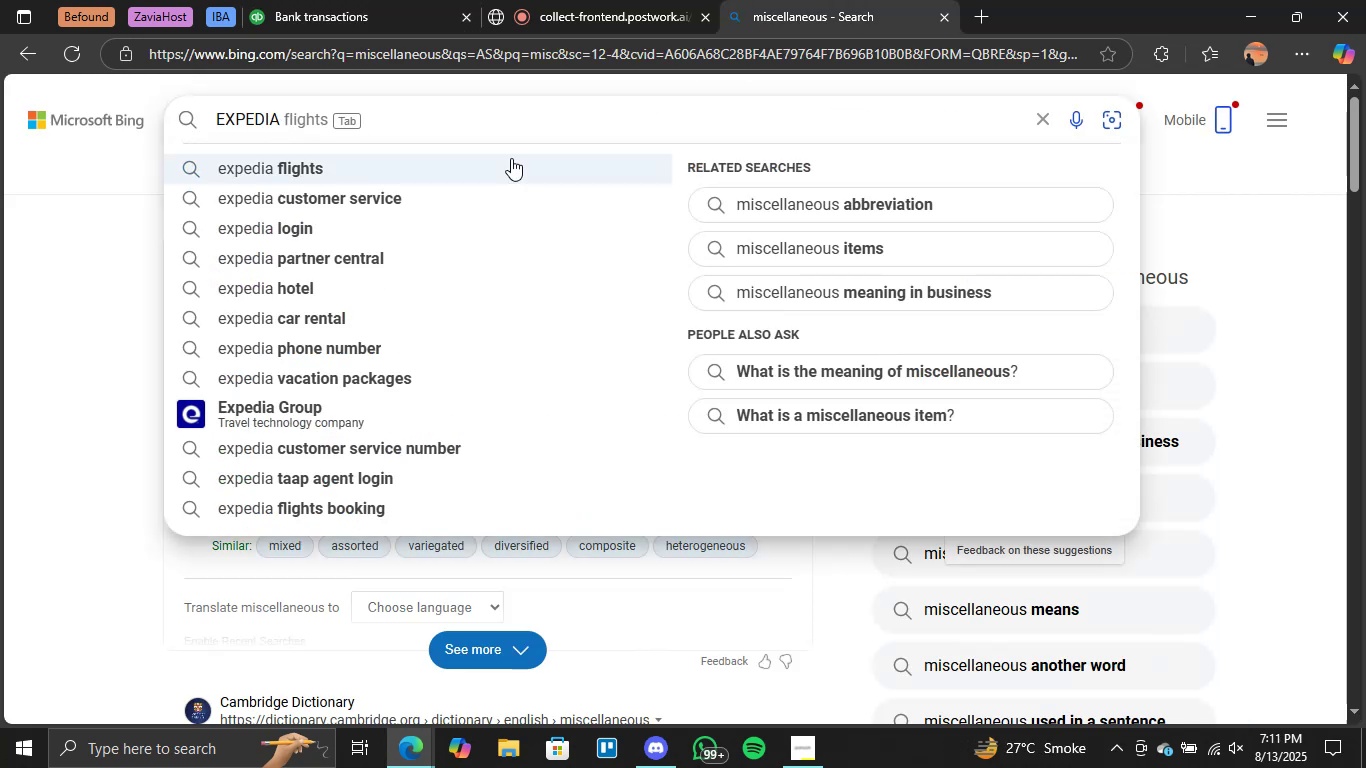 
key(Enter)
 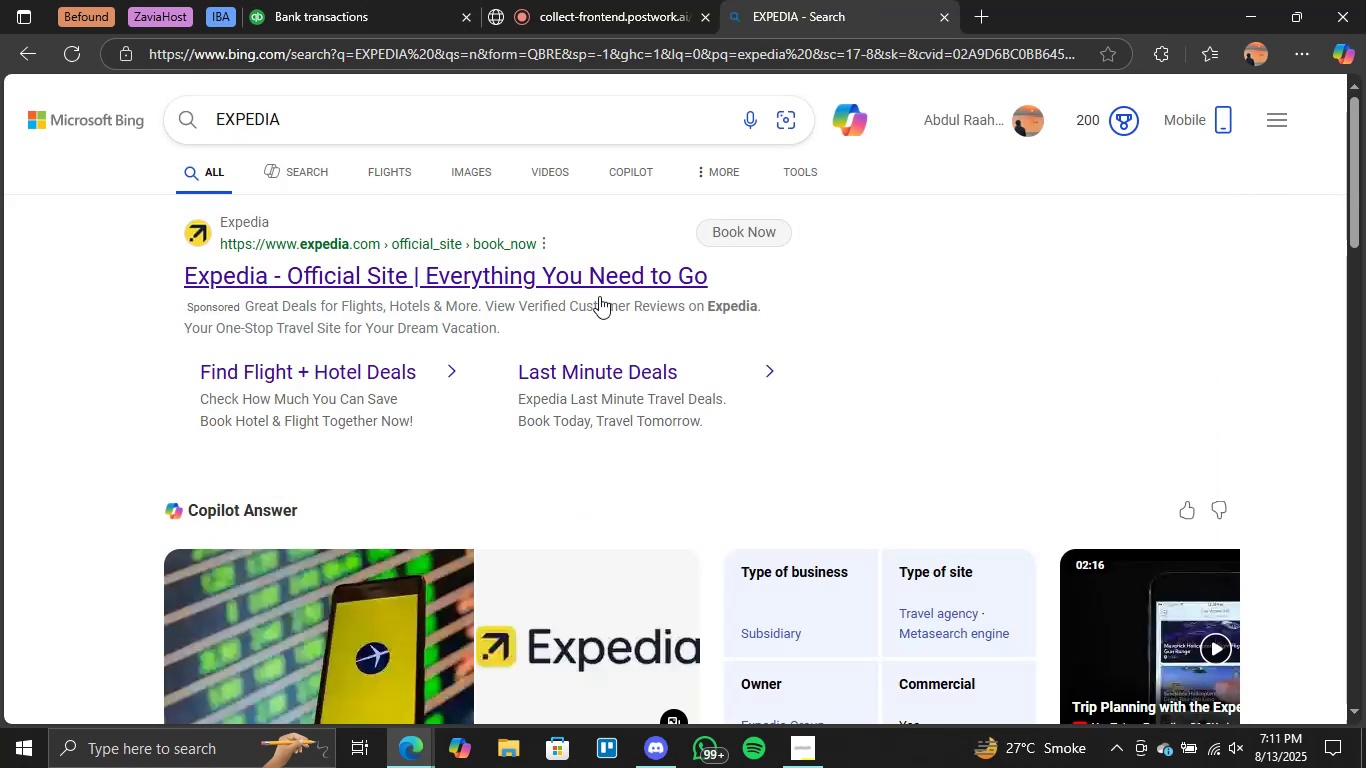 
wait(5.22)
 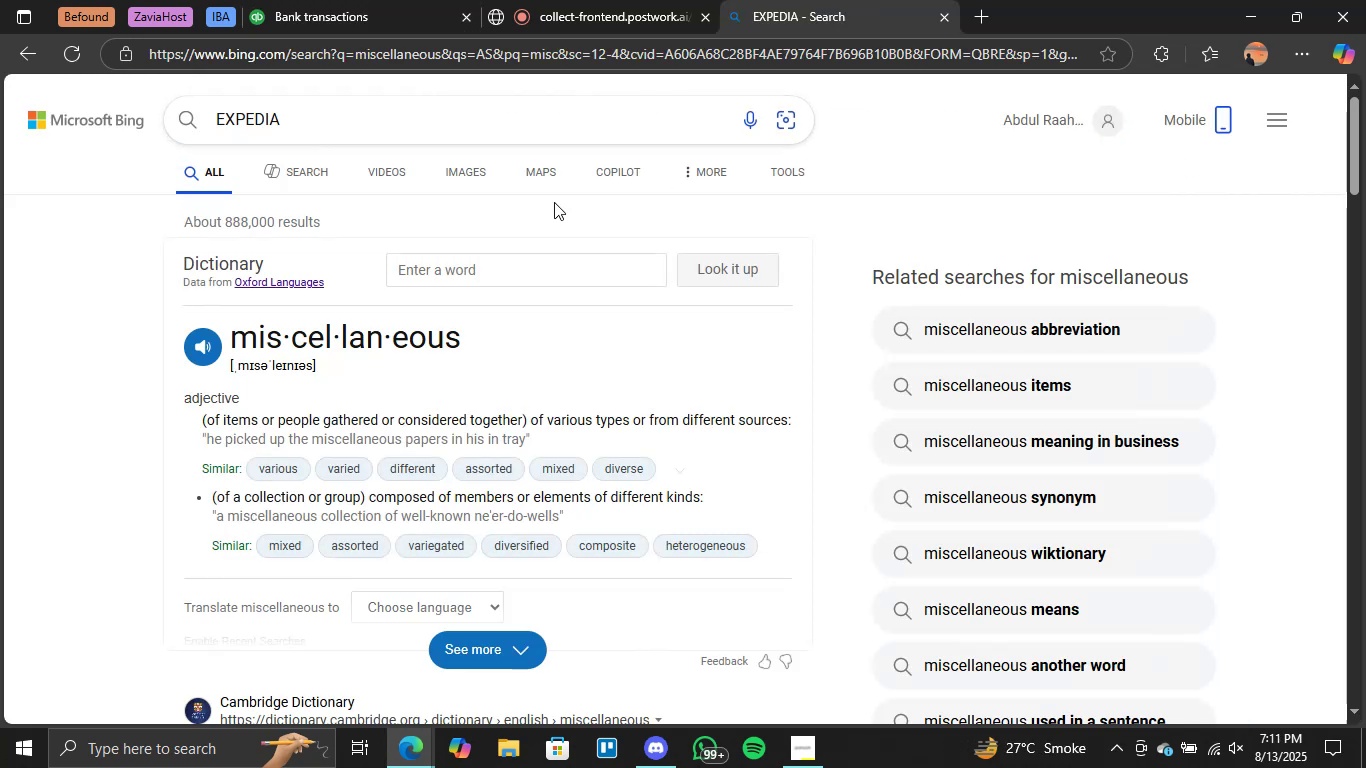 
left_click([360, 0])
 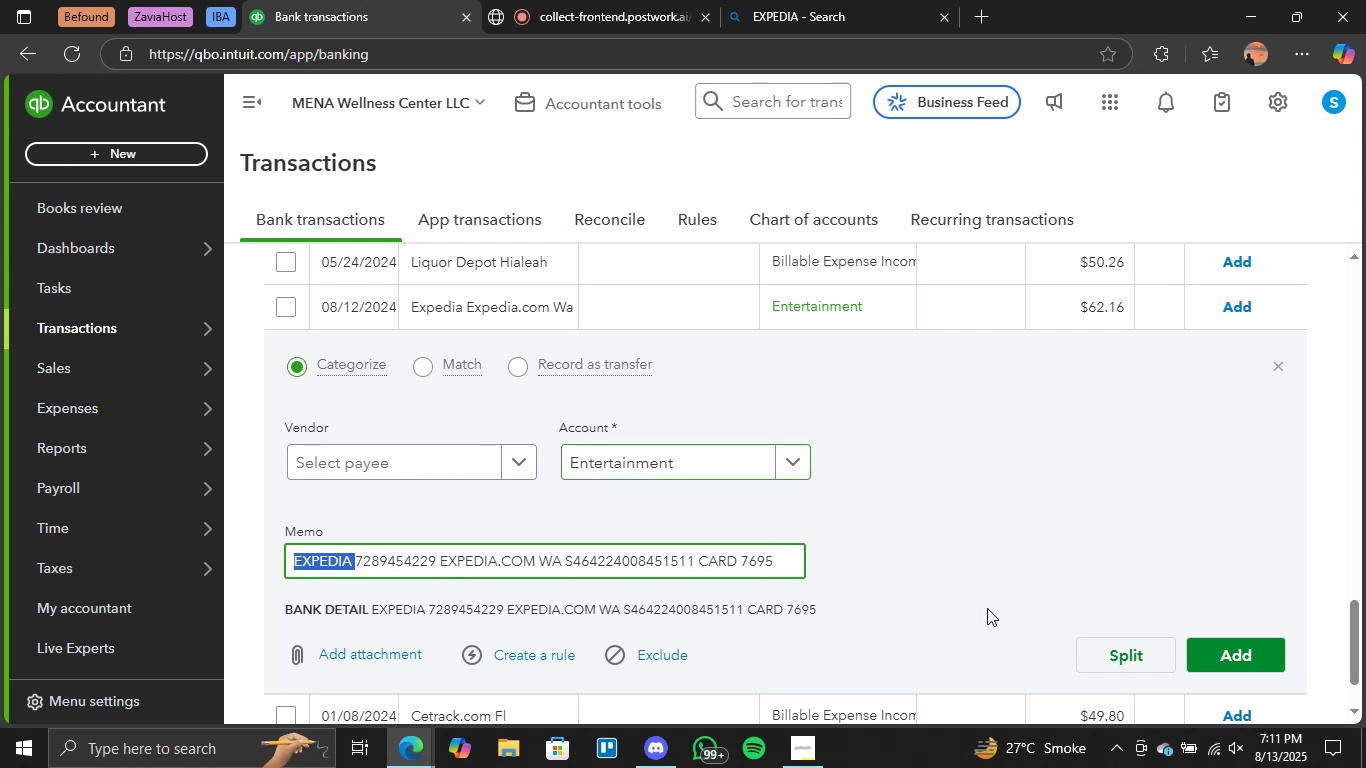 
left_click([1271, 653])
 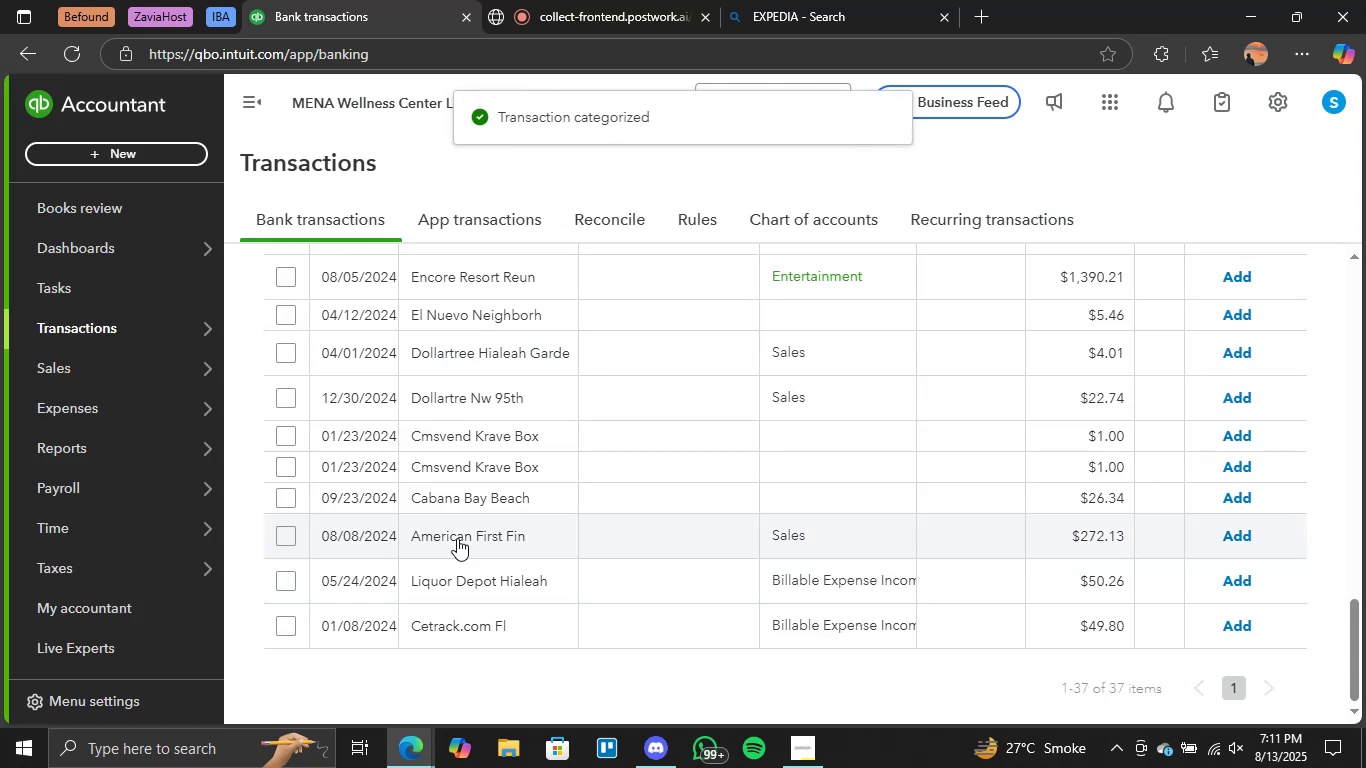 
left_click([830, 492])
 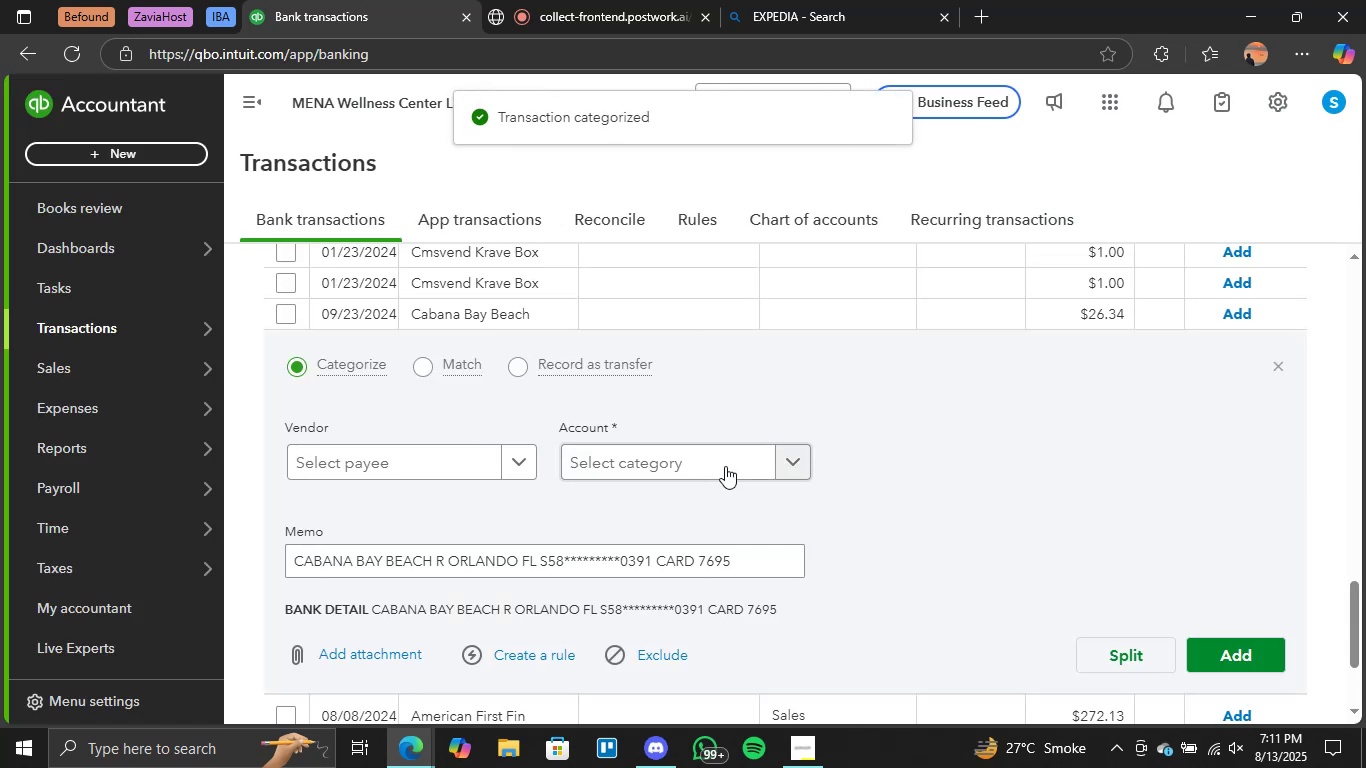 
left_click([764, 465])
 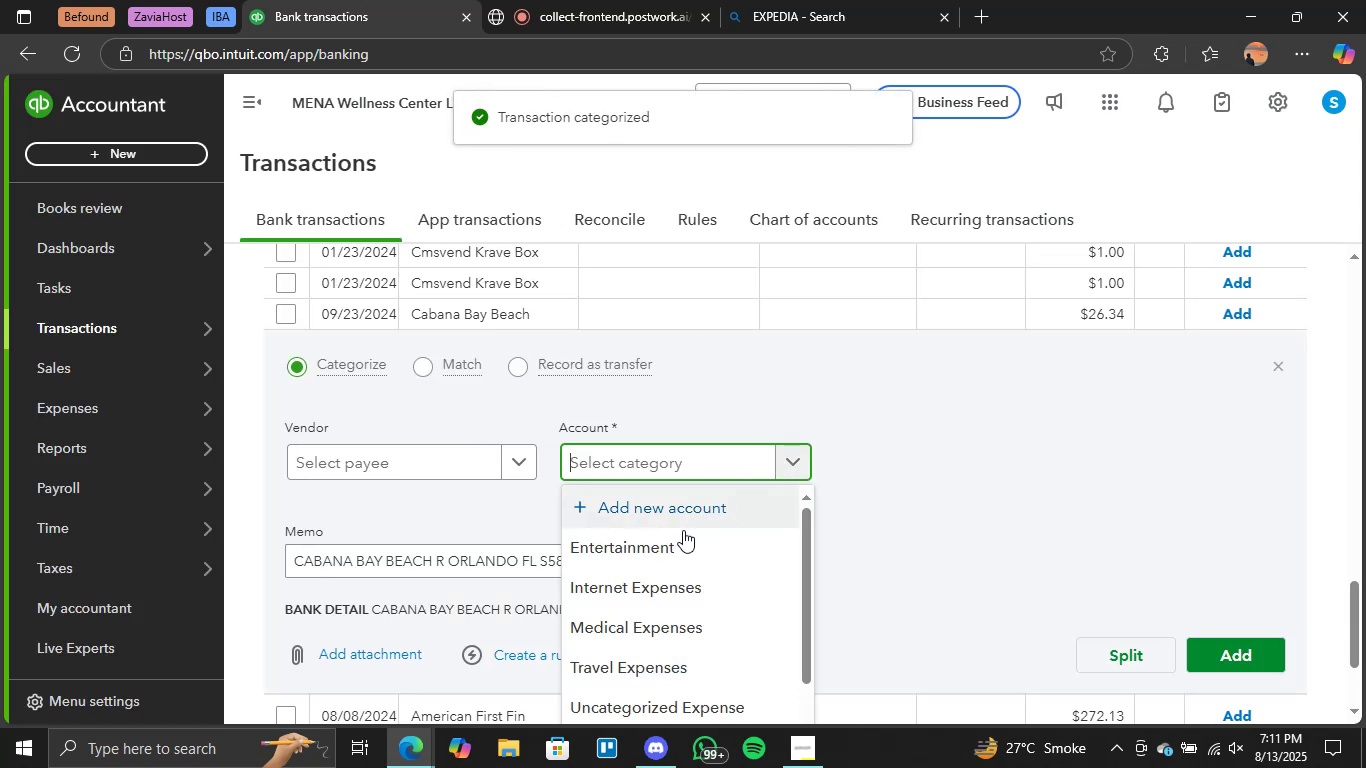 
left_click([680, 536])
 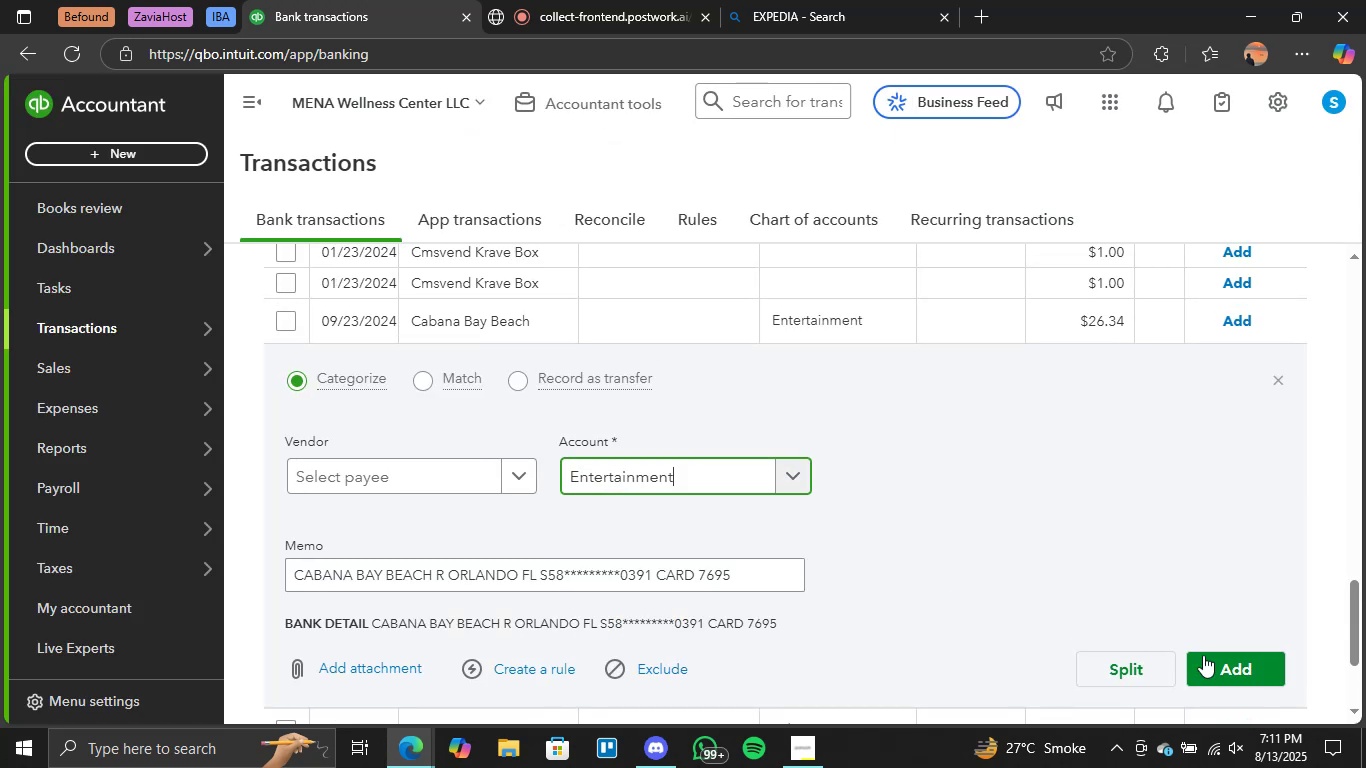 
left_click([1218, 664])
 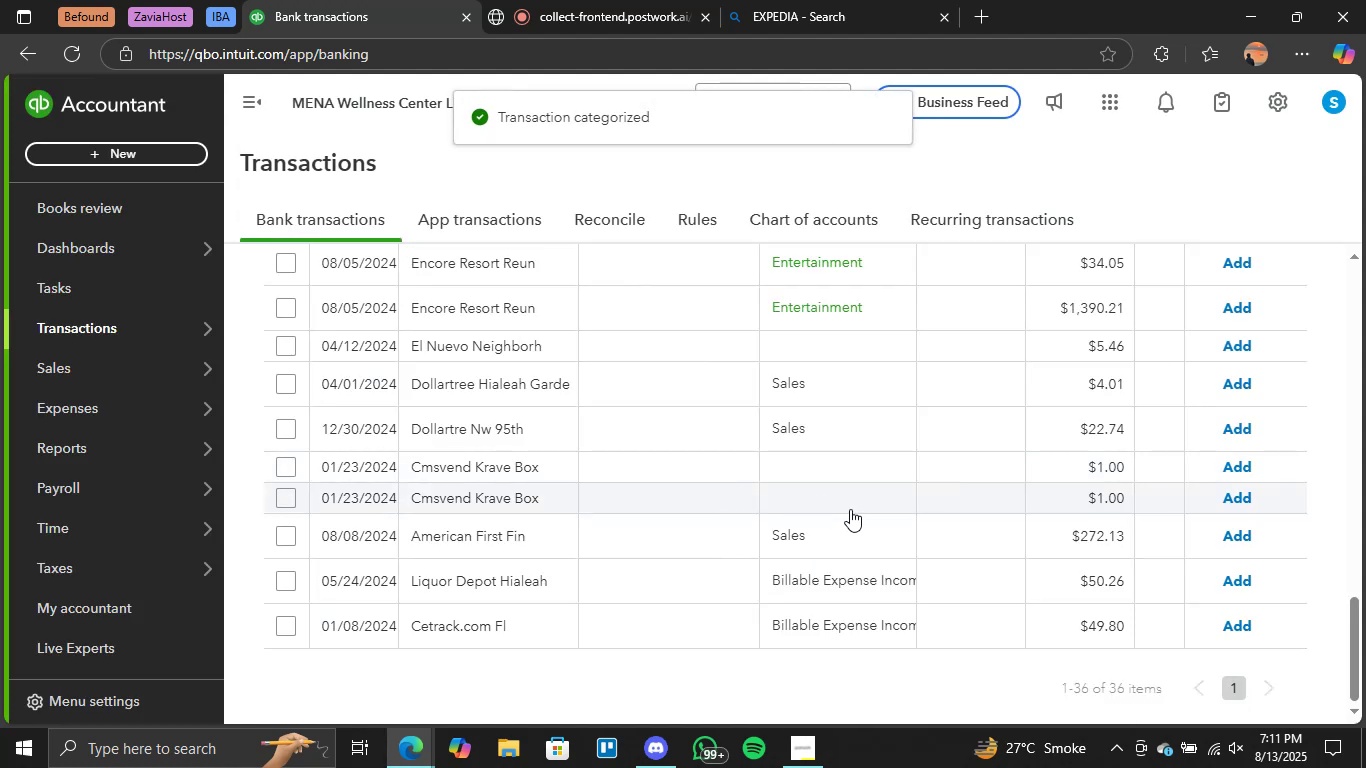 
left_click([840, 496])
 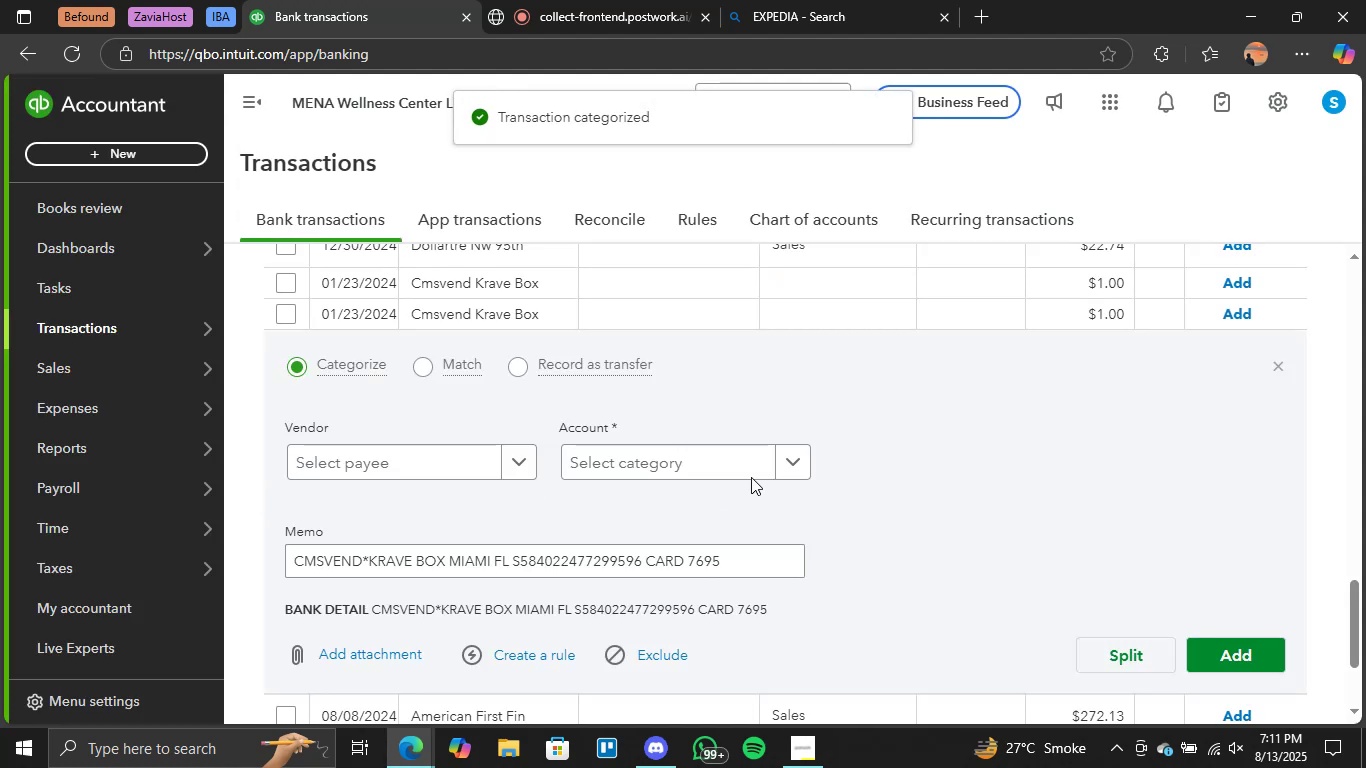 
left_click([788, 464])
 